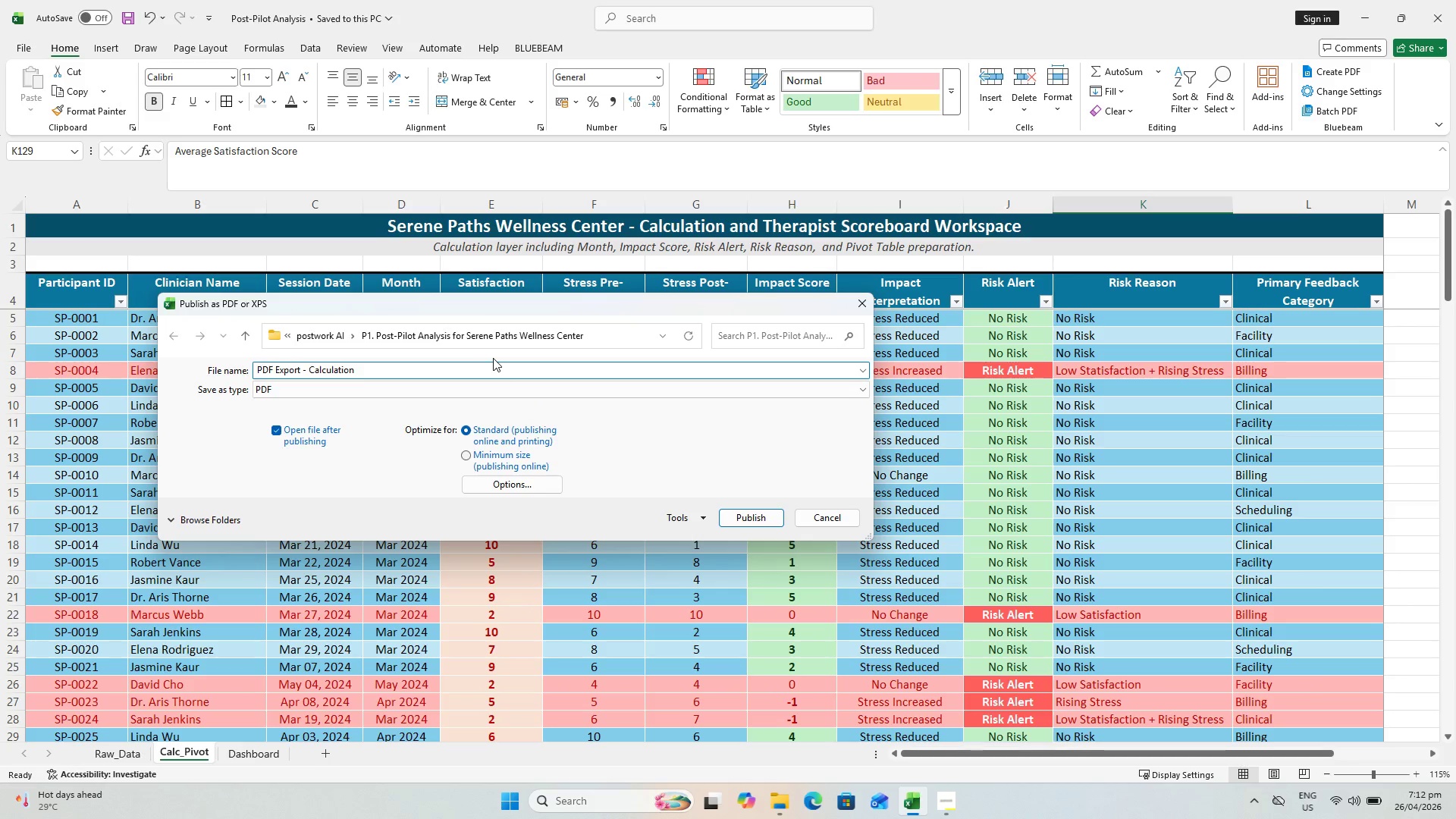 
type( and Therapist Scoreboard Works)
key(Backspace)
key(Backspace)
type(sk)
key(Backspace)
key(Backspace)
type(kspace)
 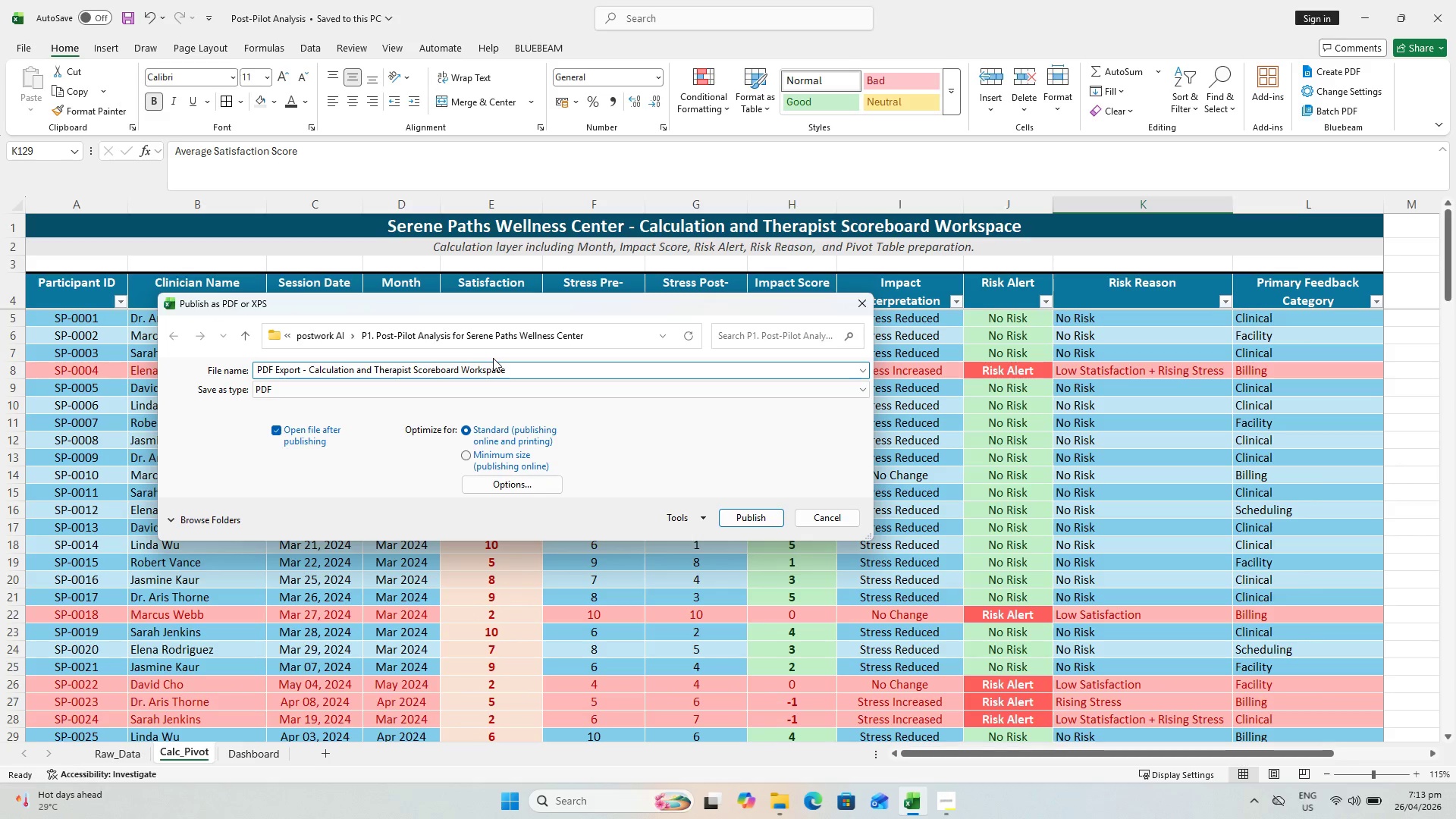 
left_click_drag(start_coordinate=[455, 291], to_coordinate=[429, 103])
 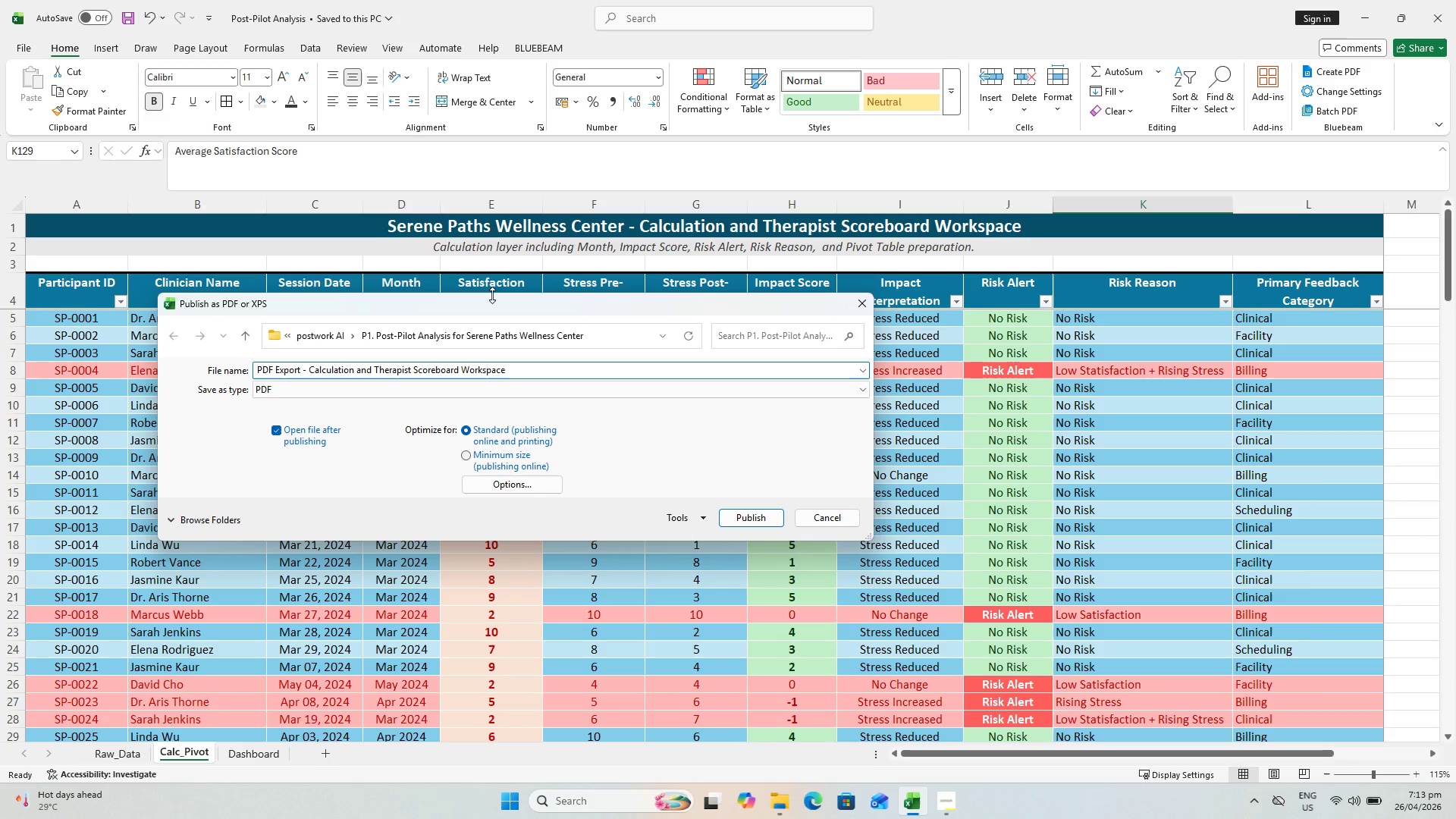 
left_click_drag(start_coordinate=[492, 293], to_coordinate=[490, 39])
 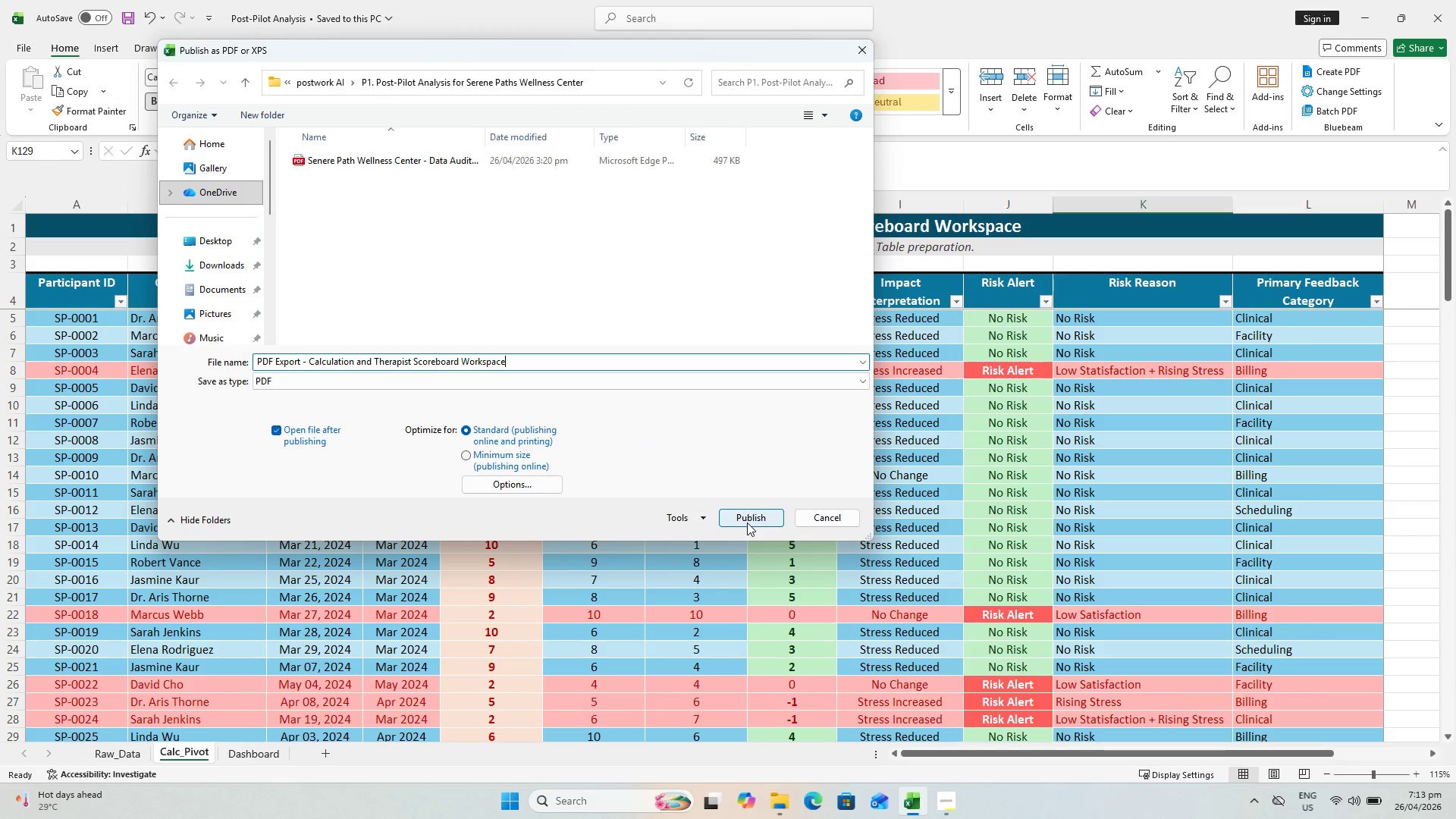 
left_click([747, 522])
 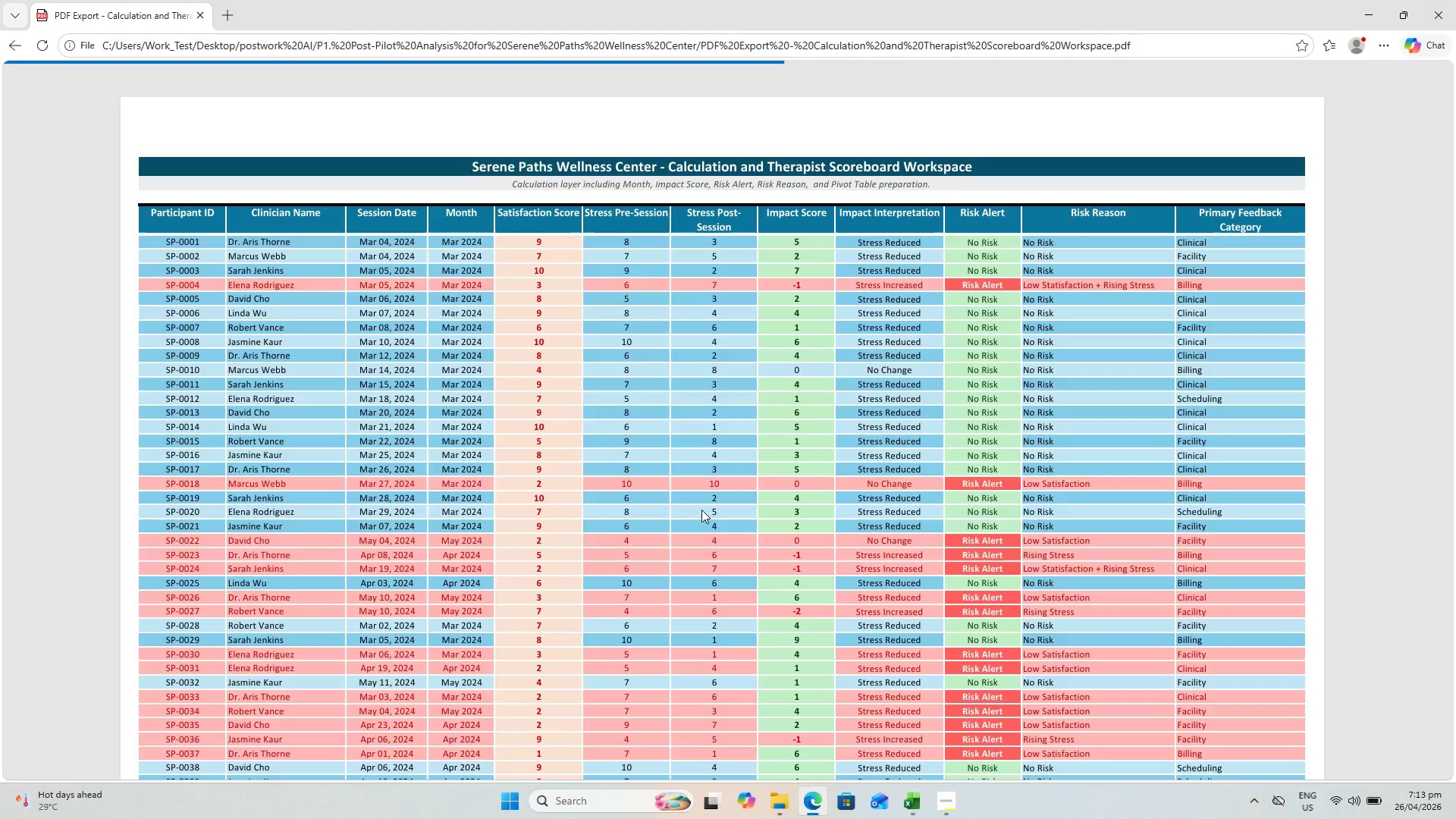 
hold_key(key=ControlLeft, duration=0.52)
scroll: coordinate [635, 468], scroll_direction: down, amount: 19.0
 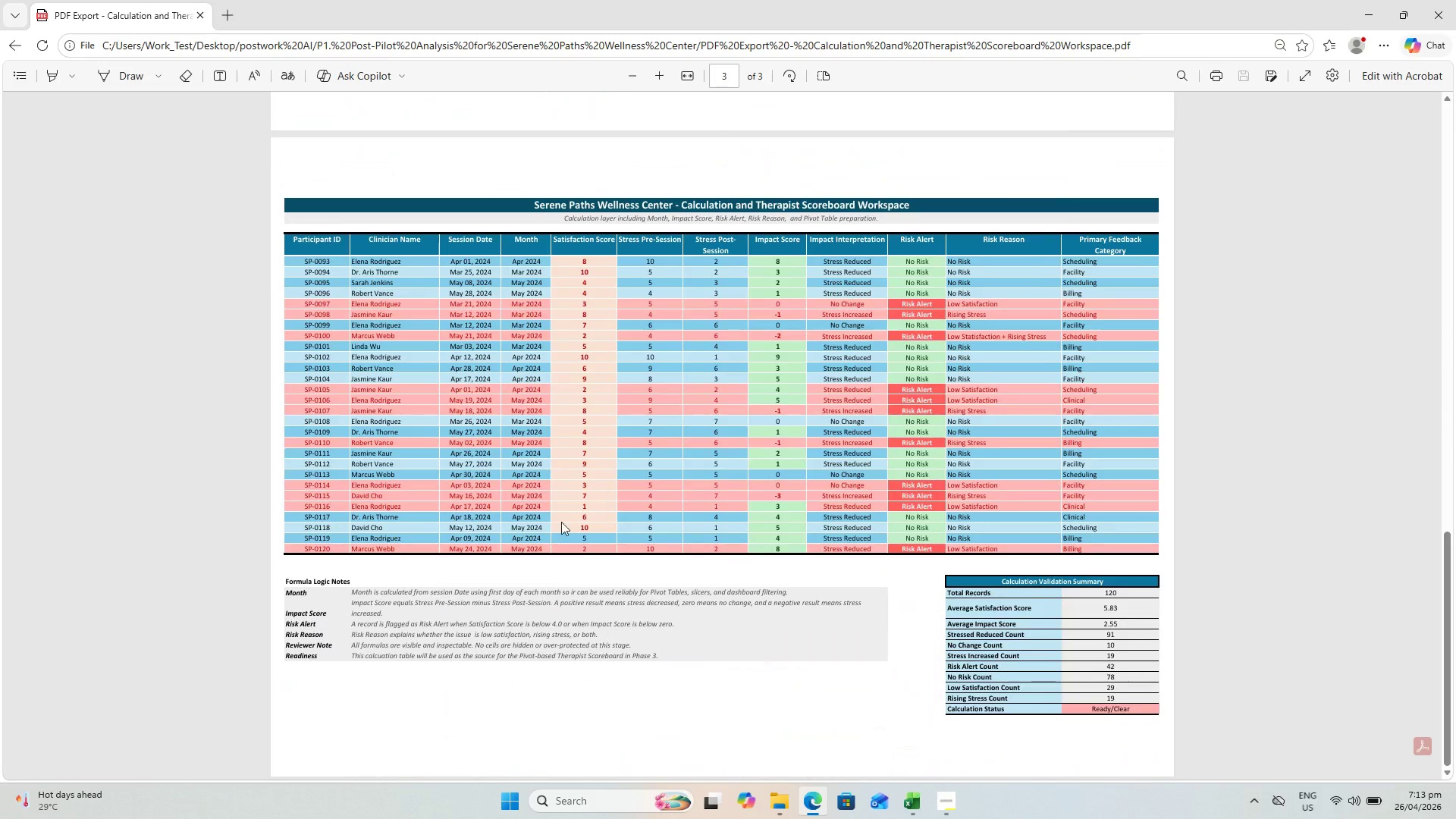 
hold_key(key=ControlLeft, duration=0.55)
scroll: coordinate [600, 551], scroll_direction: up, amount: 1.0
 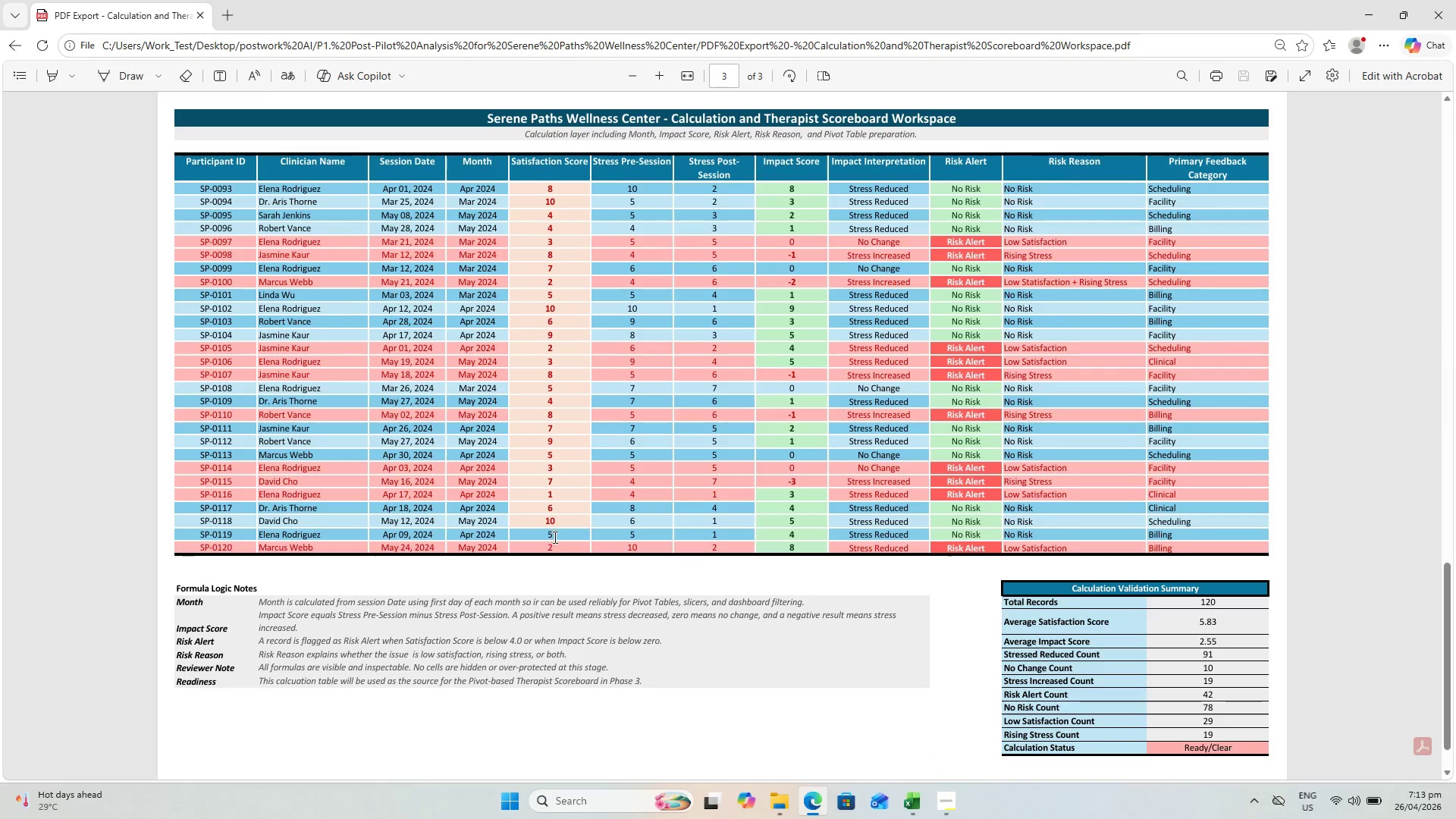 
double_click([557, 555])
 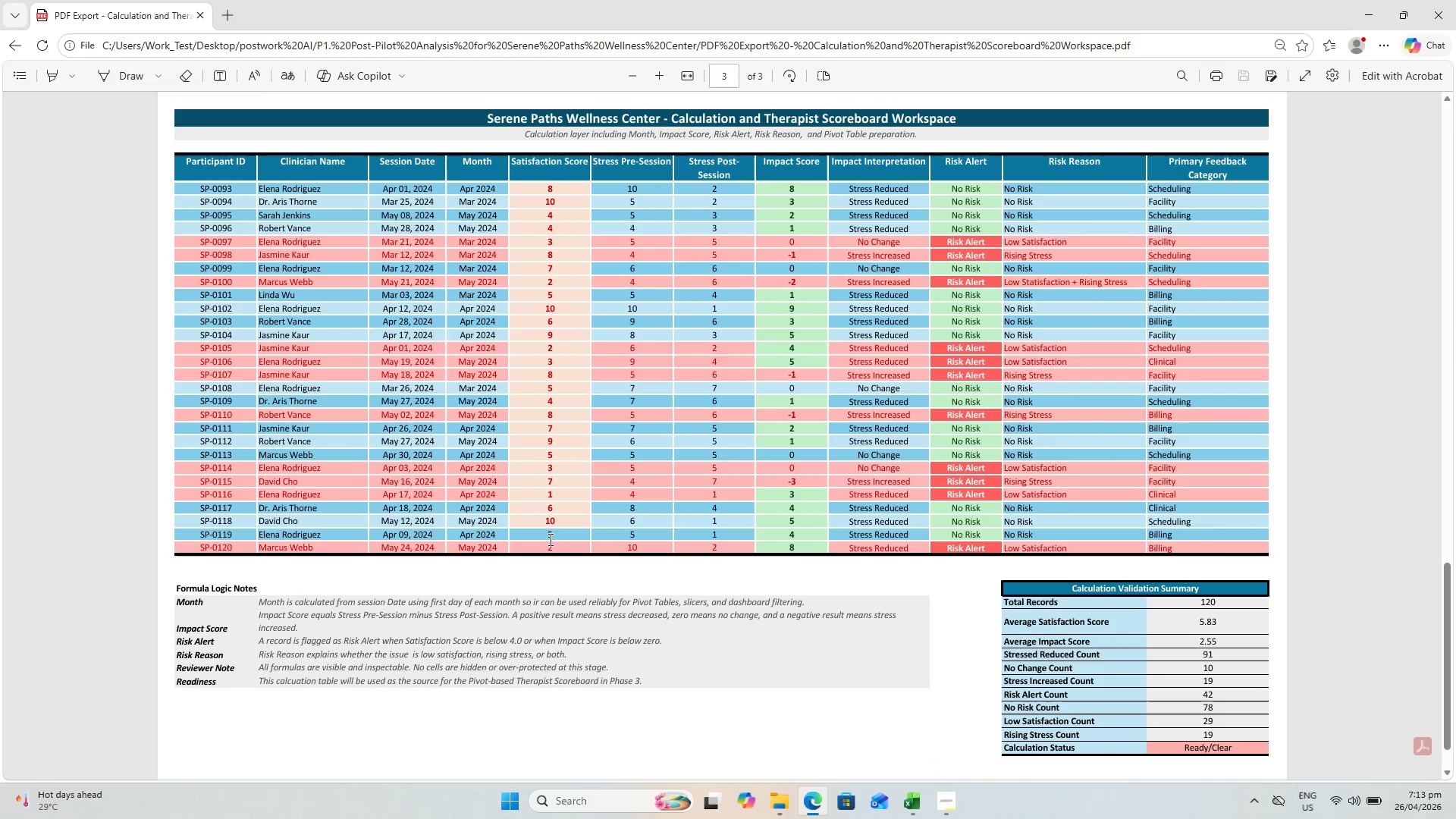 
left_click([548, 533])
 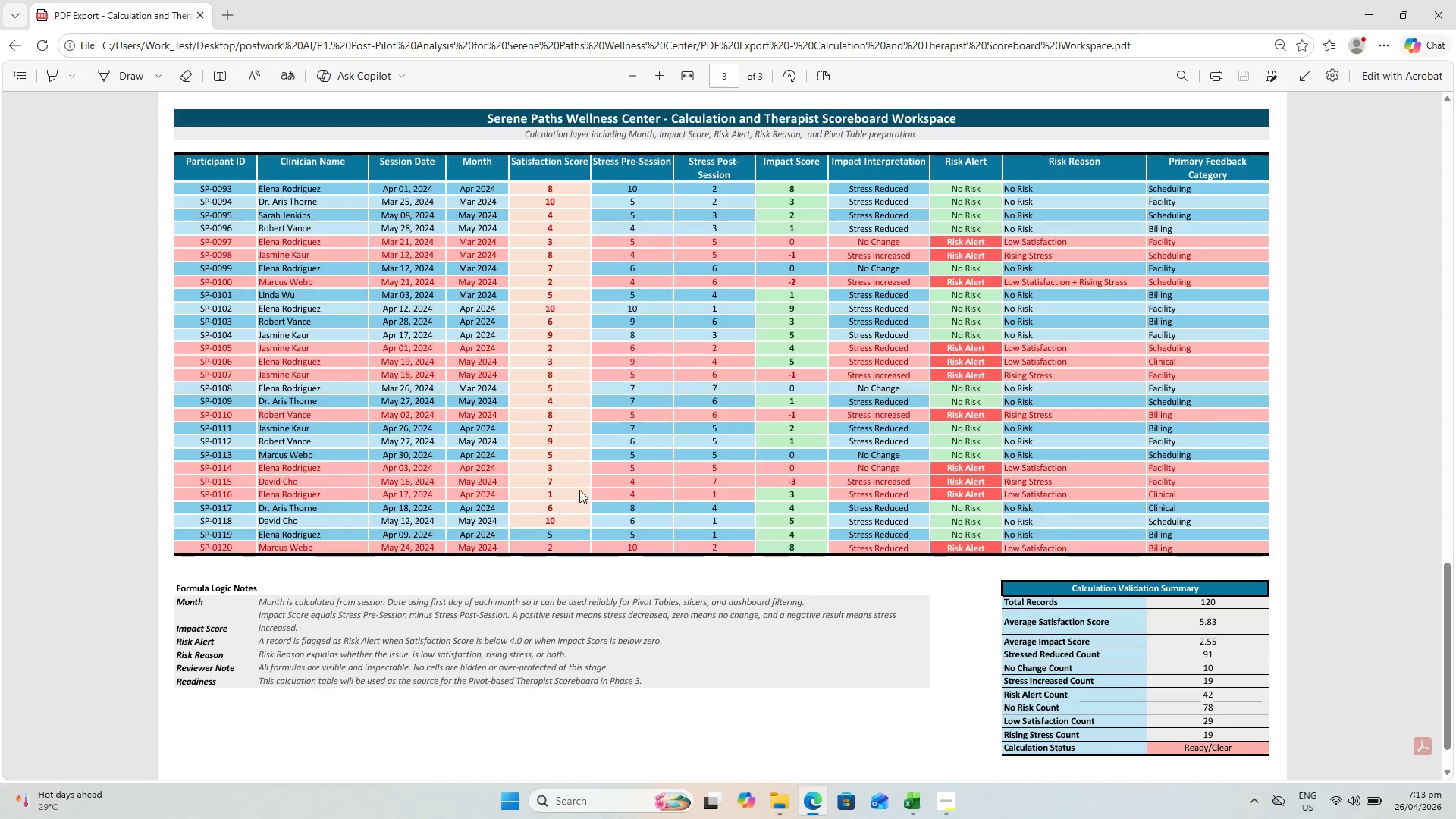 
left_click([1455, 0])
 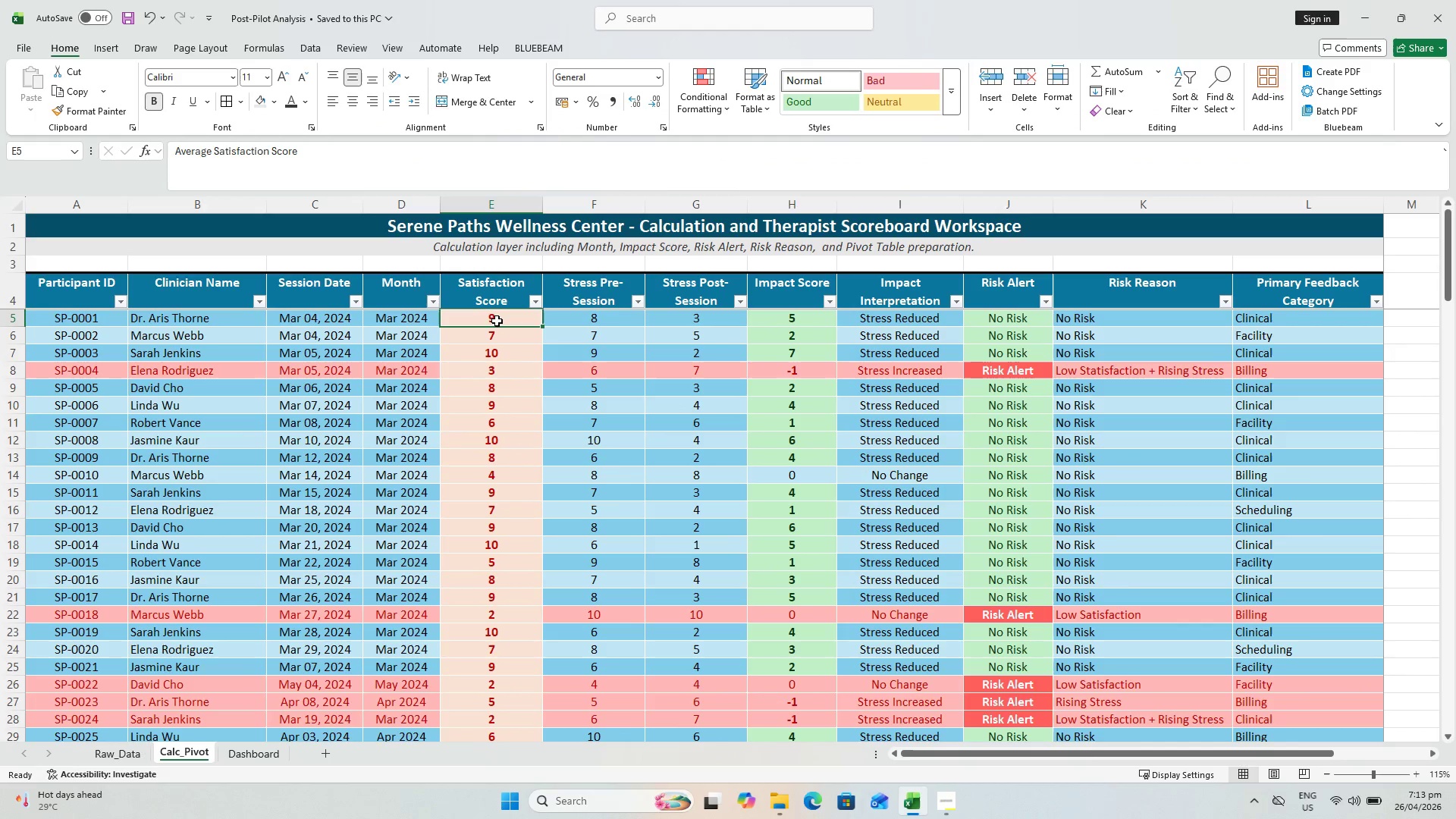 
scroll: coordinate [521, 335], scroll_direction: up, amount: 4.0
 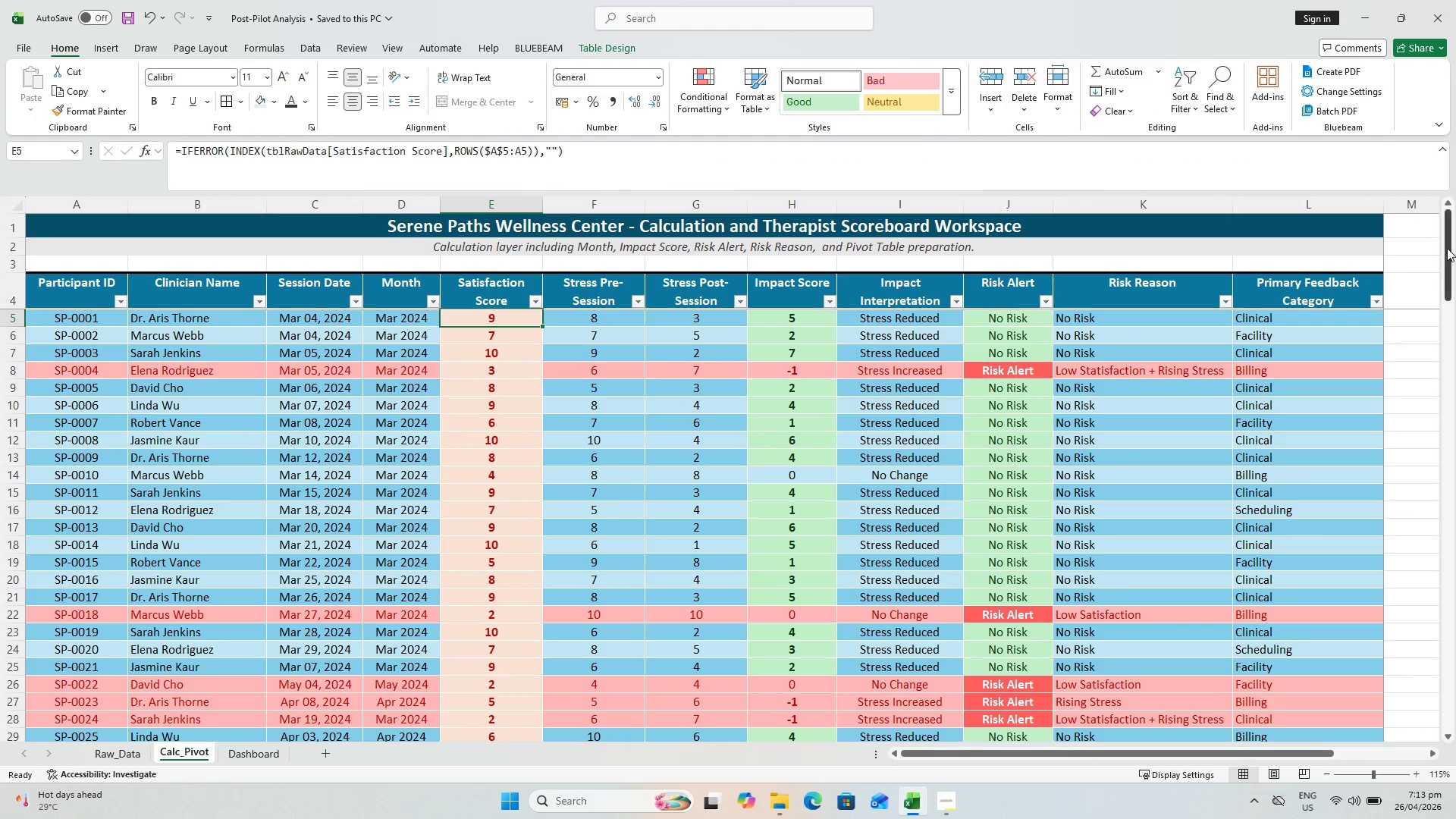 
left_click_drag(start_coordinate=[1447, 248], to_coordinate=[1425, 665])
 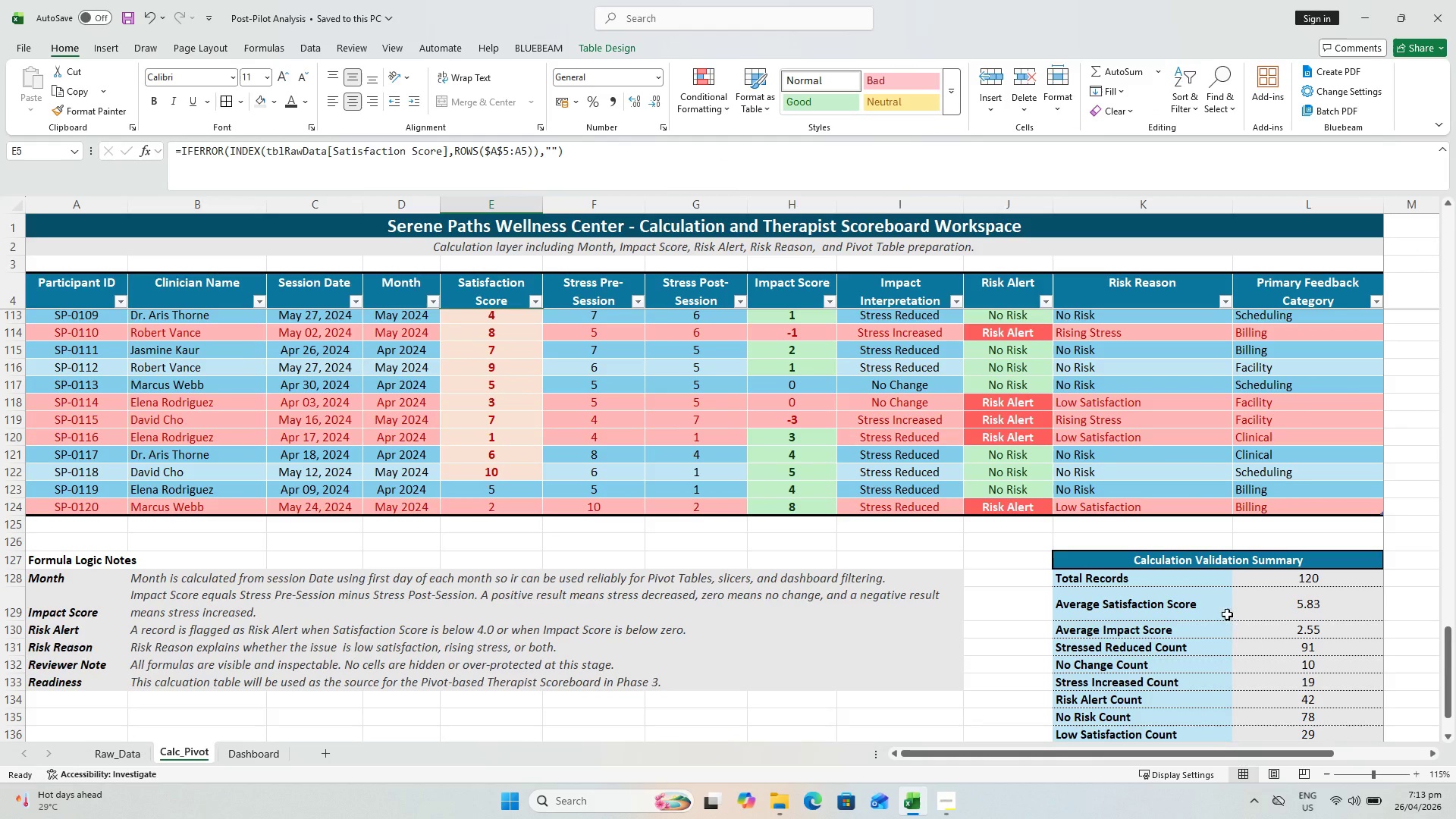 
hold_key(key=ShiftLeft, duration=1.05)
left_click([490, 507])
 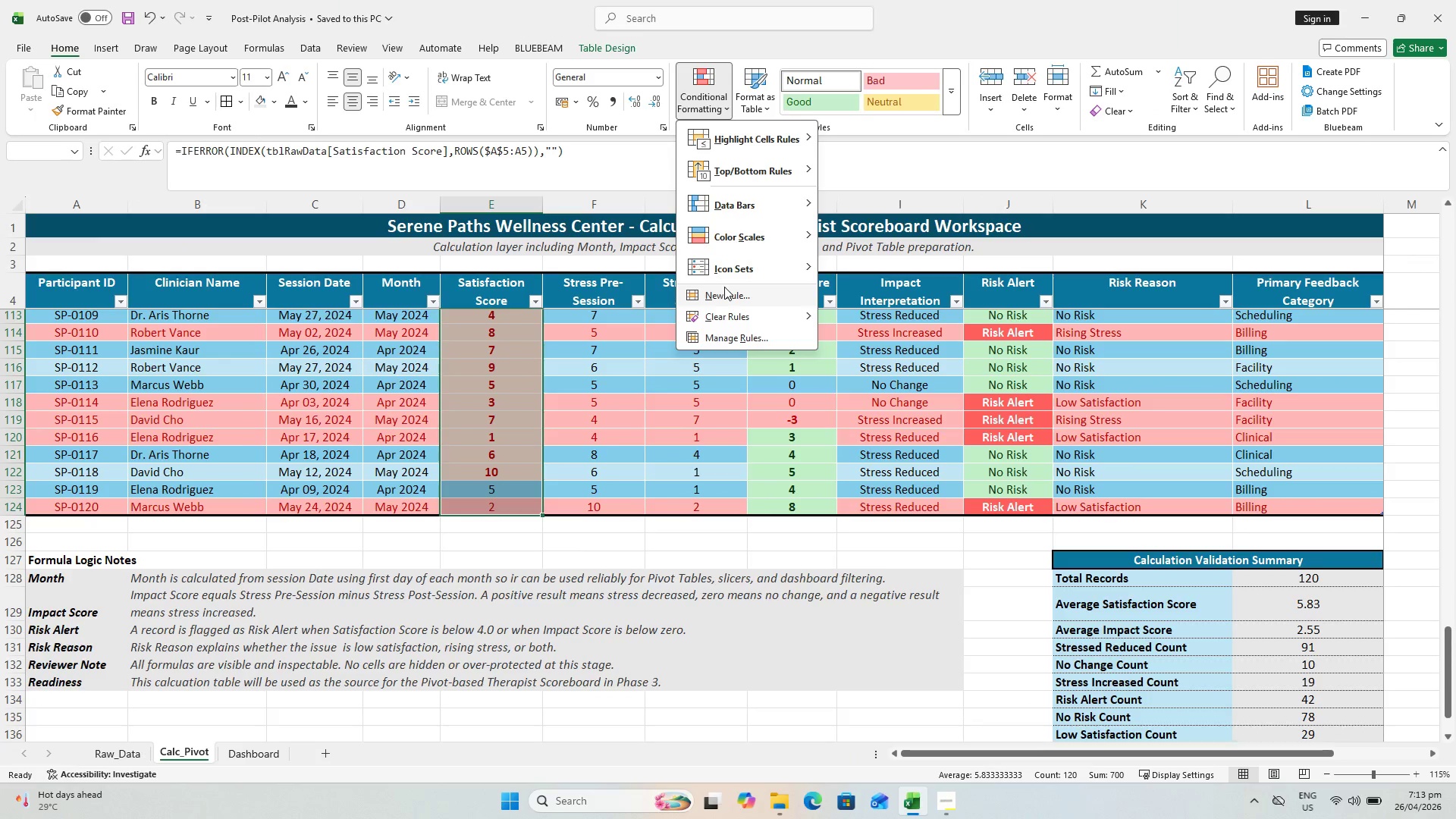 
left_click([519, 472])
 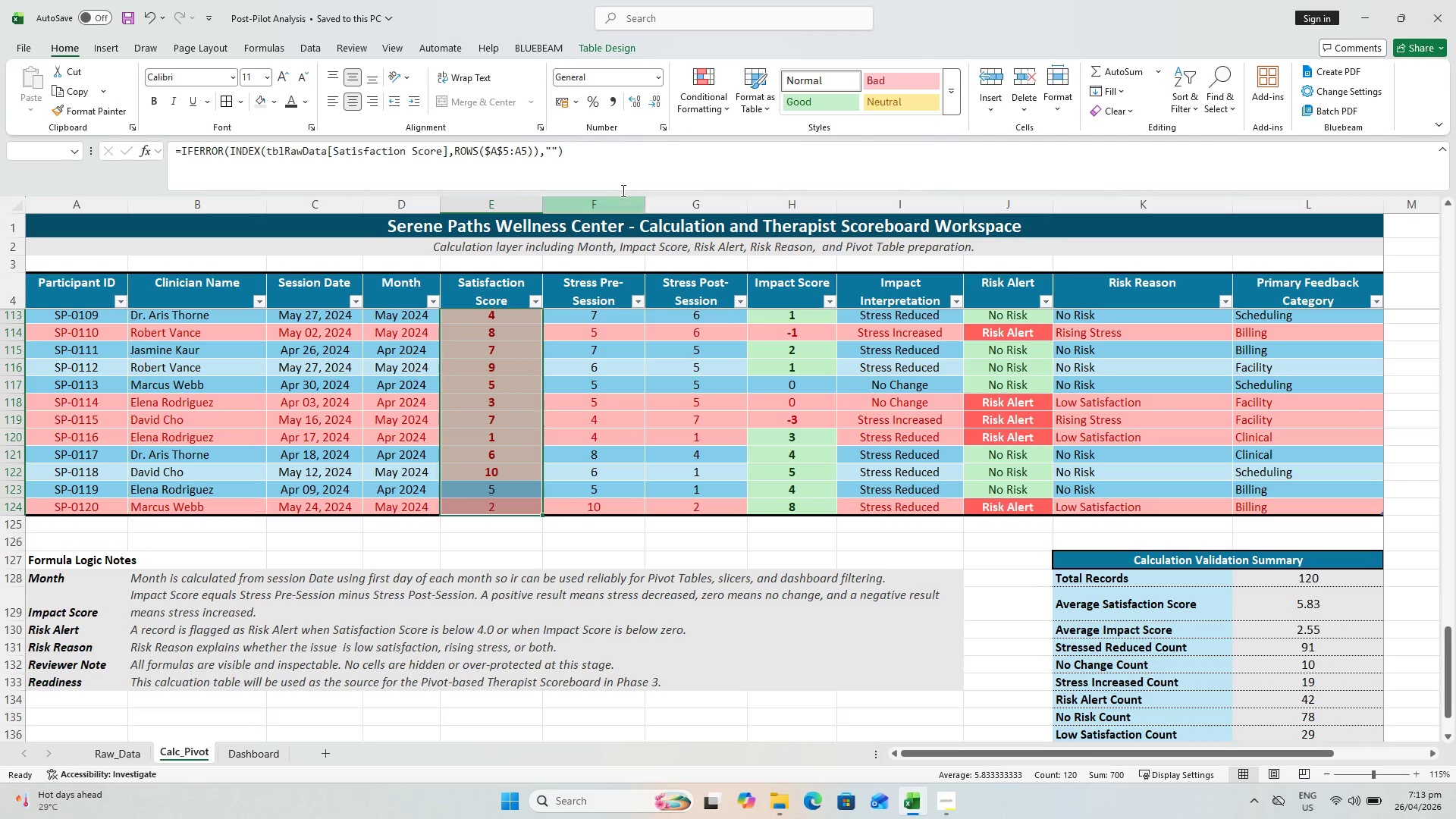 
left_click([711, 95])
 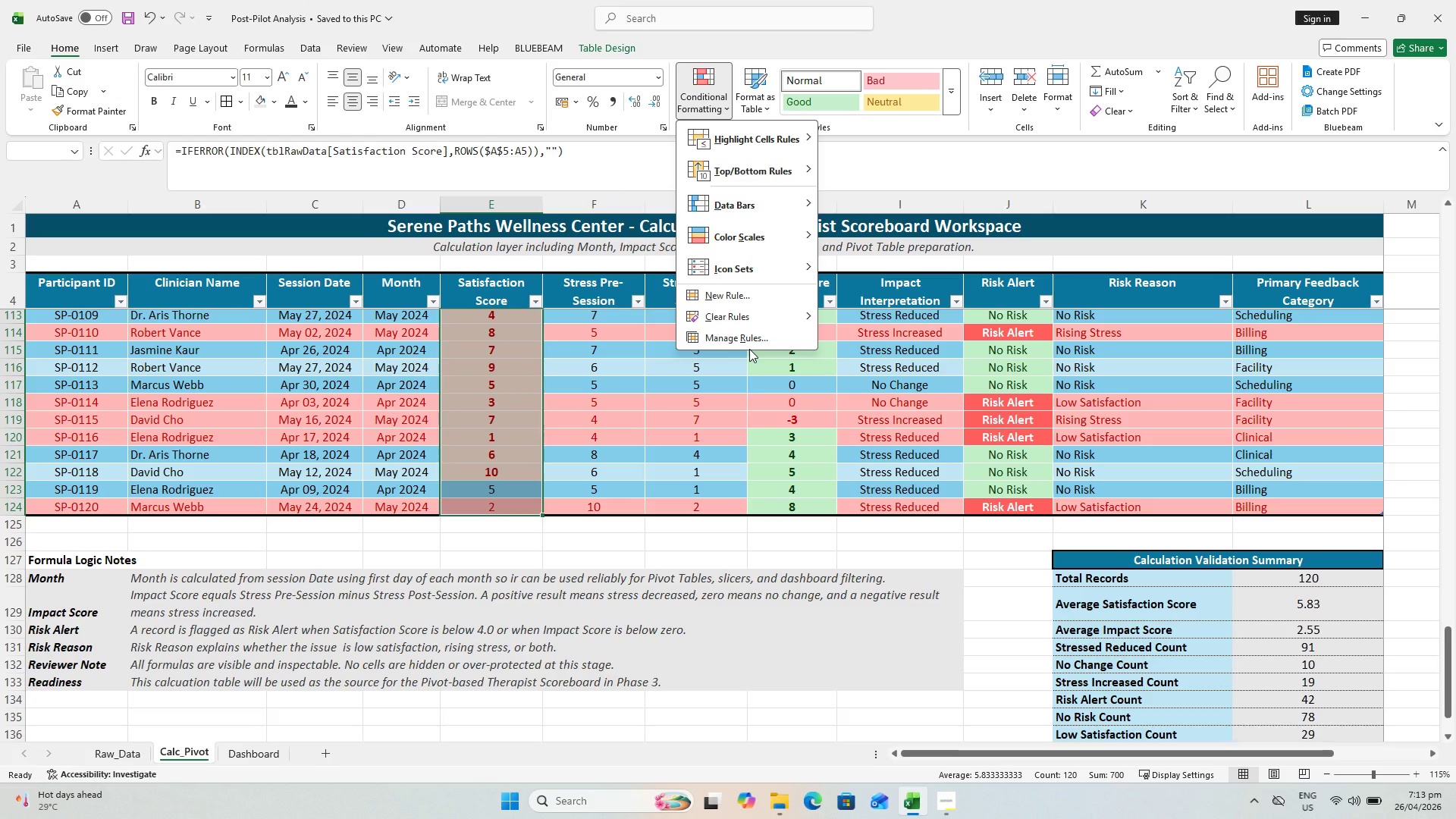 
left_click([749, 348])
 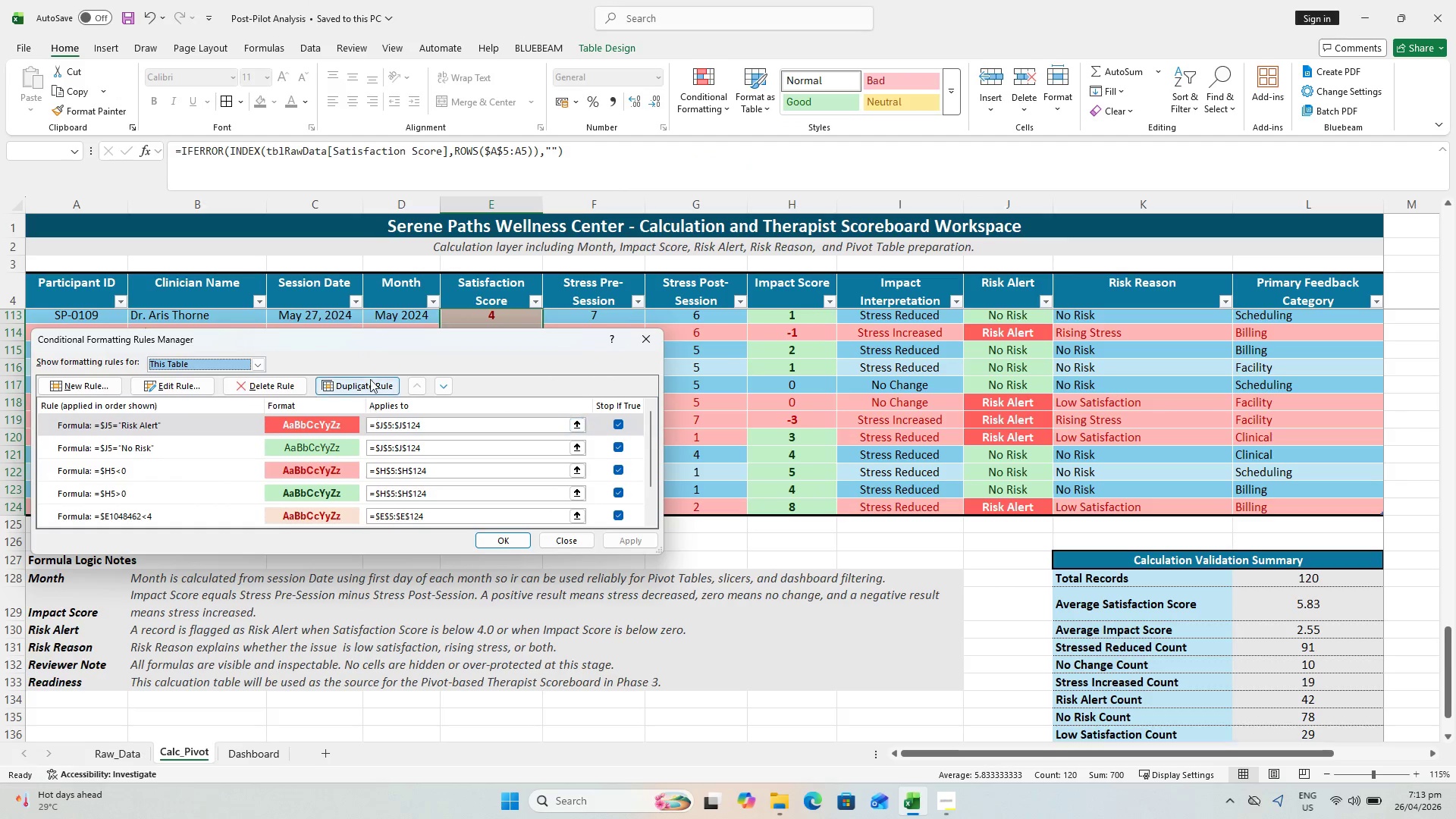 
left_click_drag(start_coordinate=[353, 344], to_coordinate=[944, 481])
 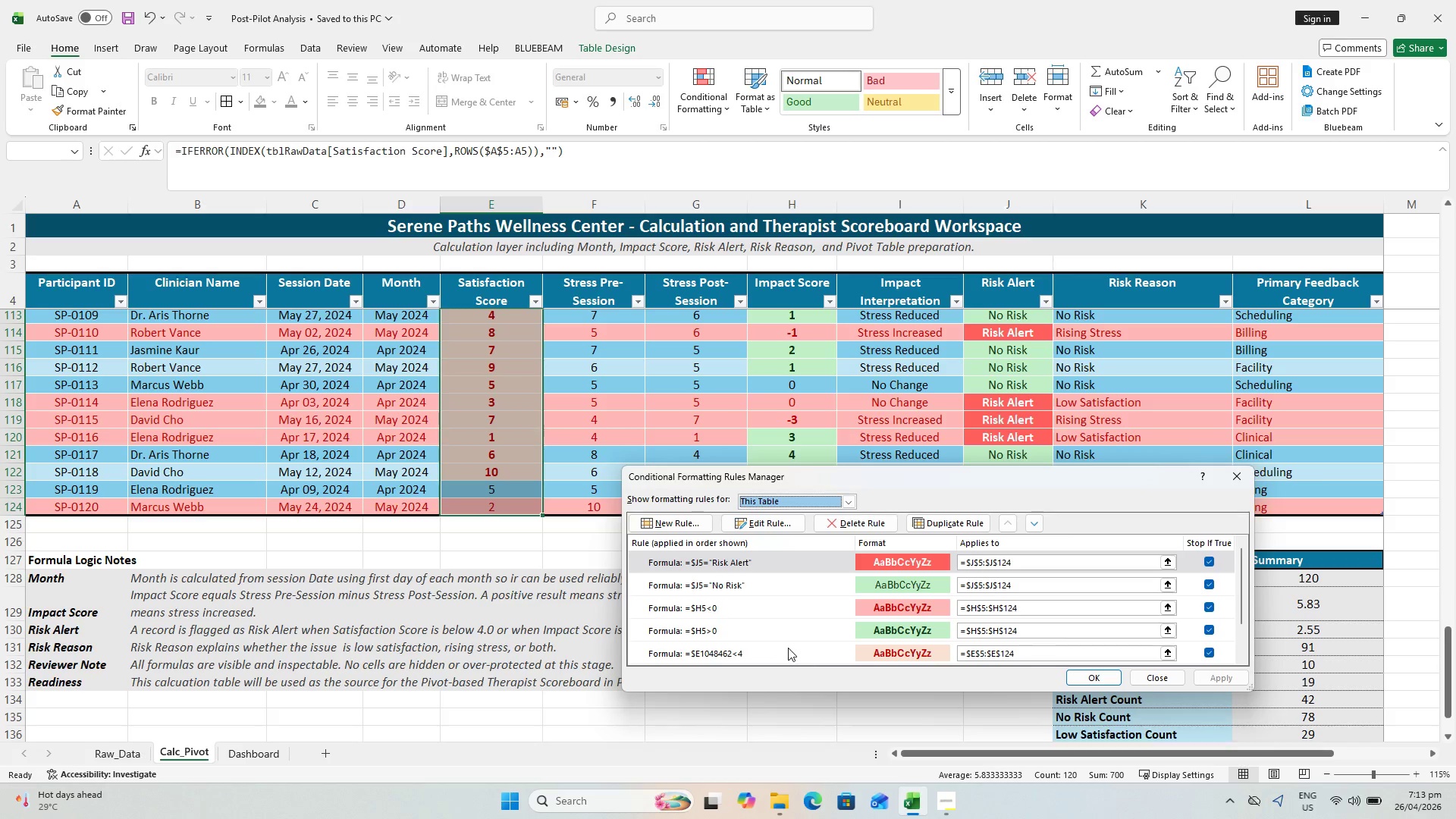 
scroll: coordinate [787, 648], scroll_direction: down, amount: 1.0
 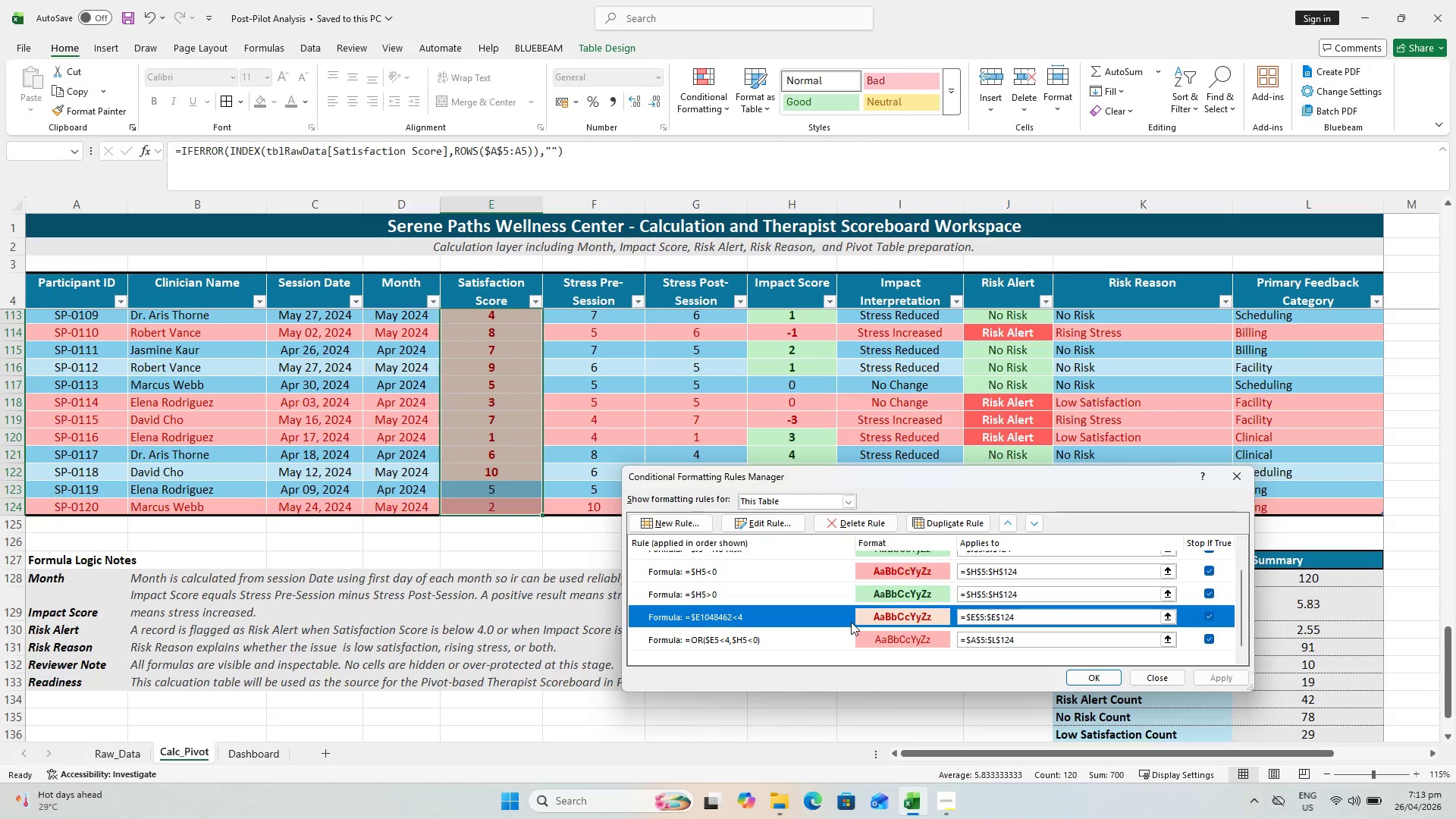 
wait(9.67)
 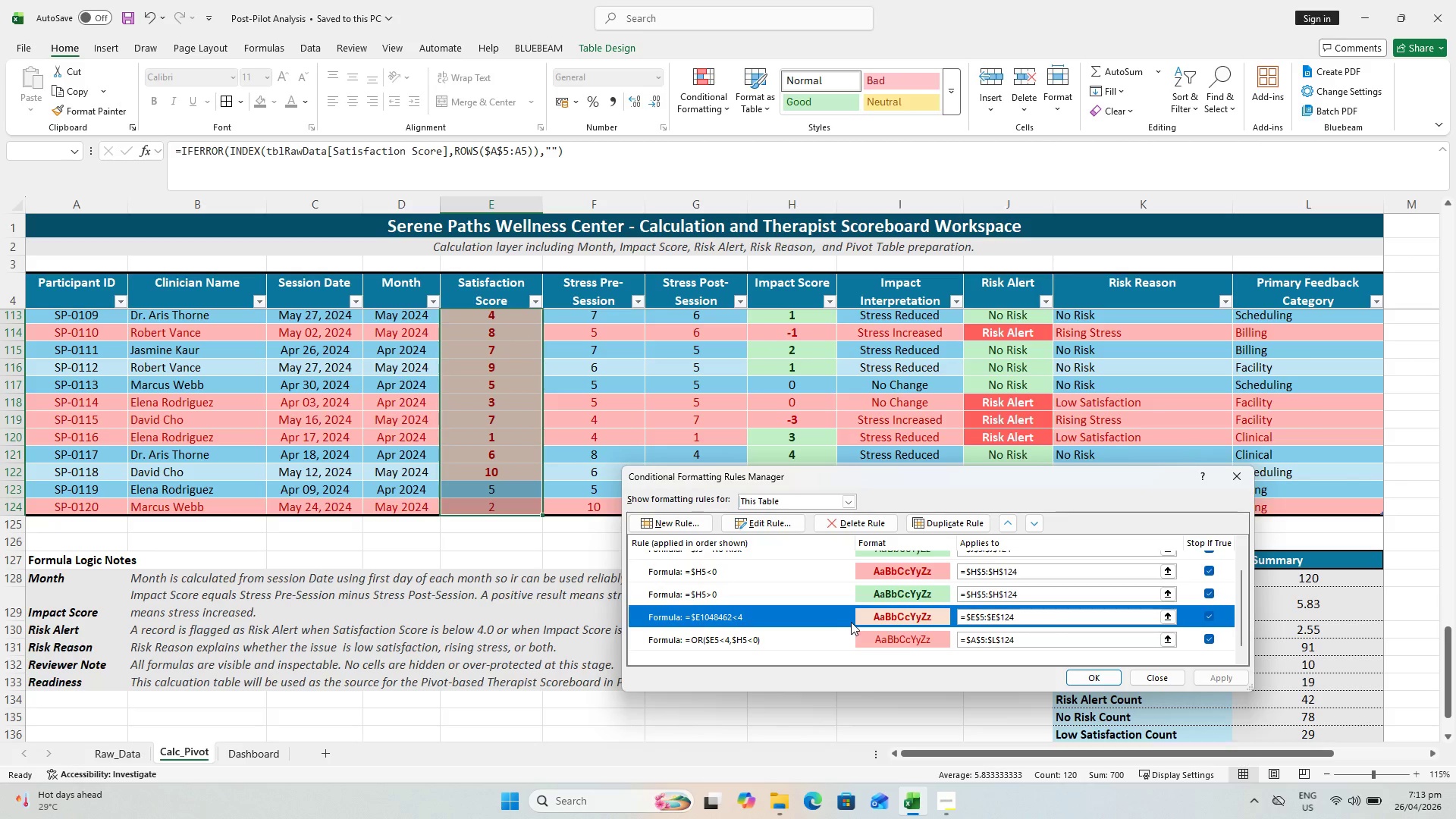 
left_click([1048, 618])
 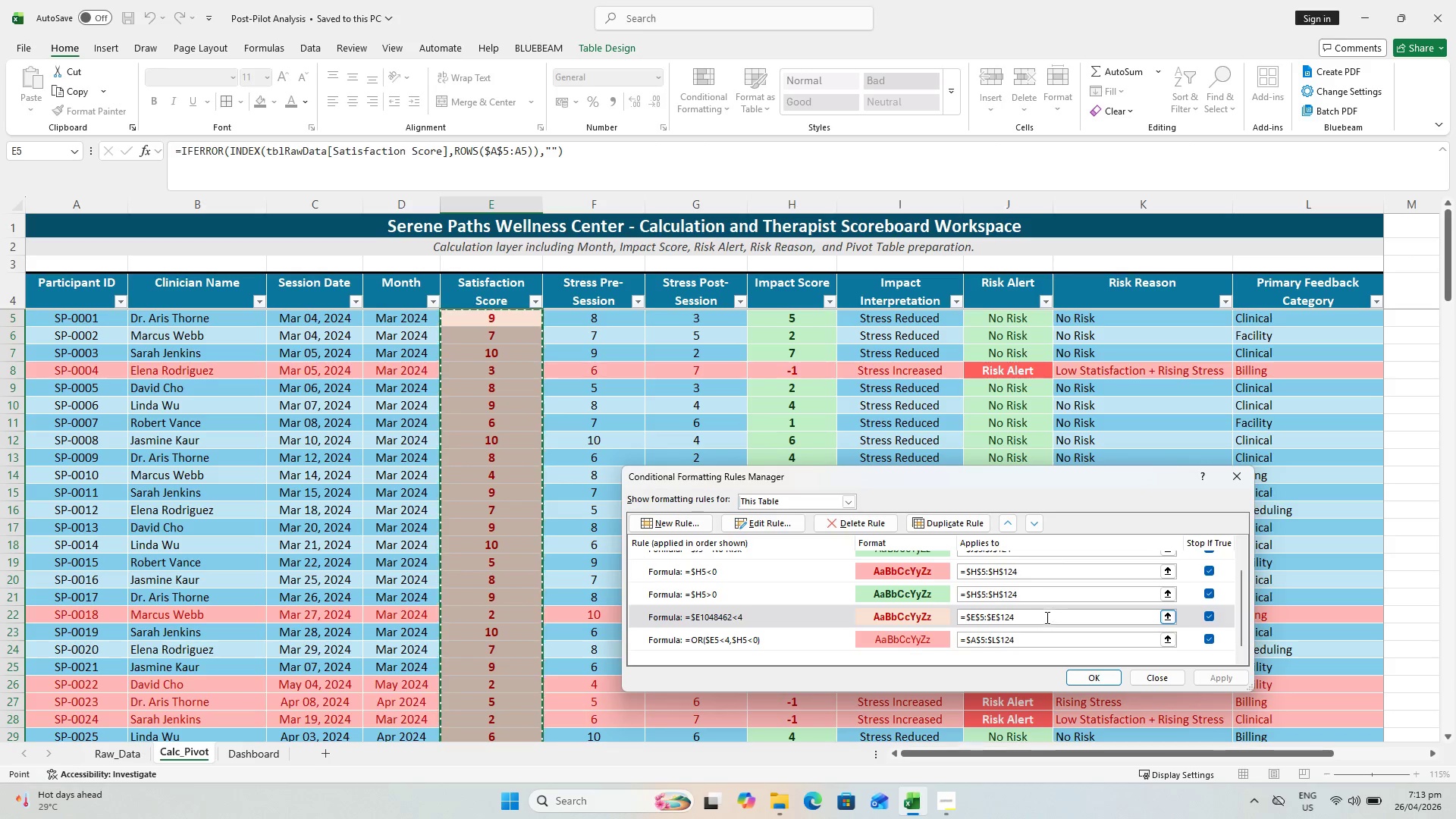 
scroll: coordinate [506, 502], scroll_direction: down, amount: 37.0
 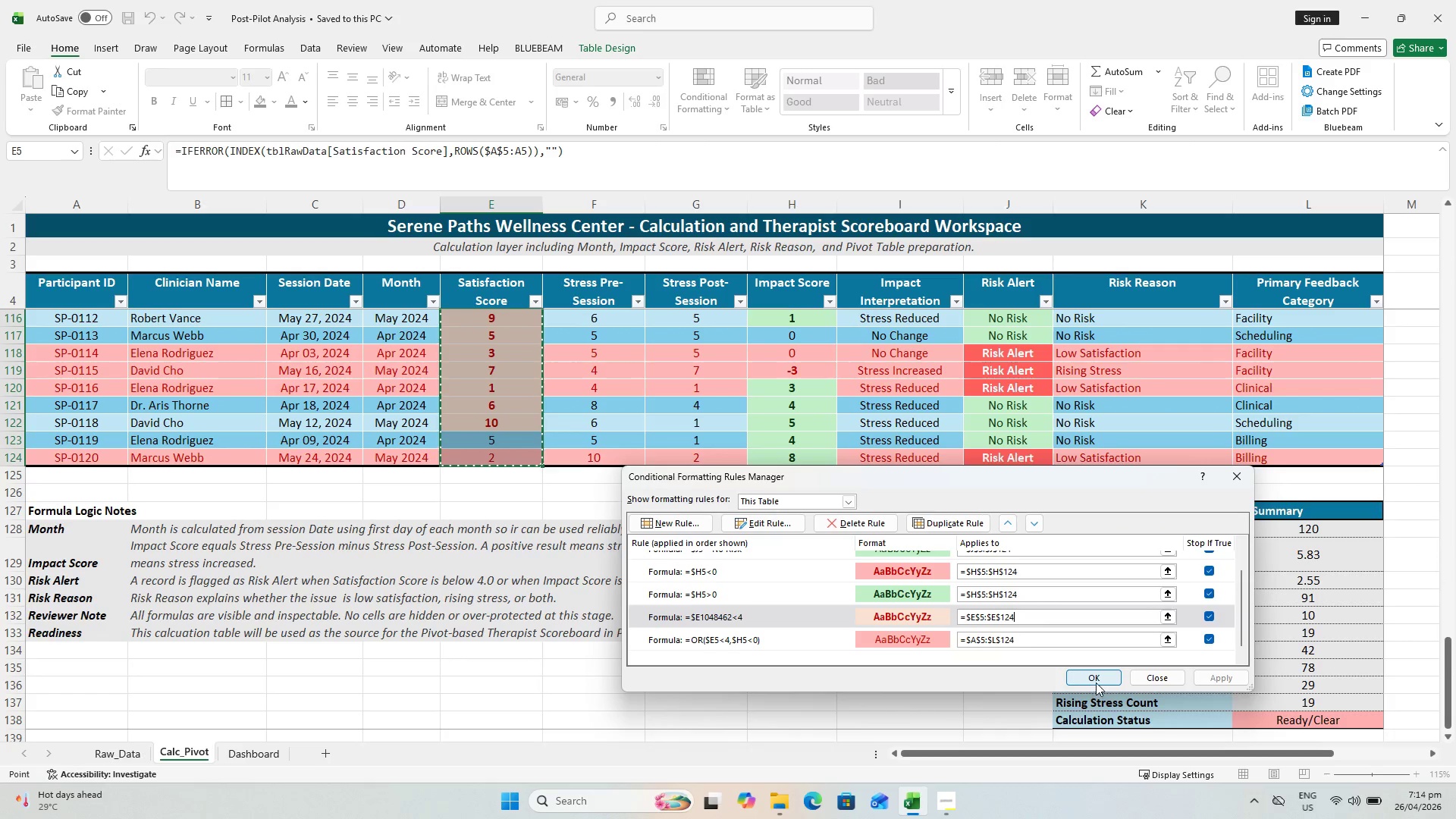 
left_click([1095, 676])
 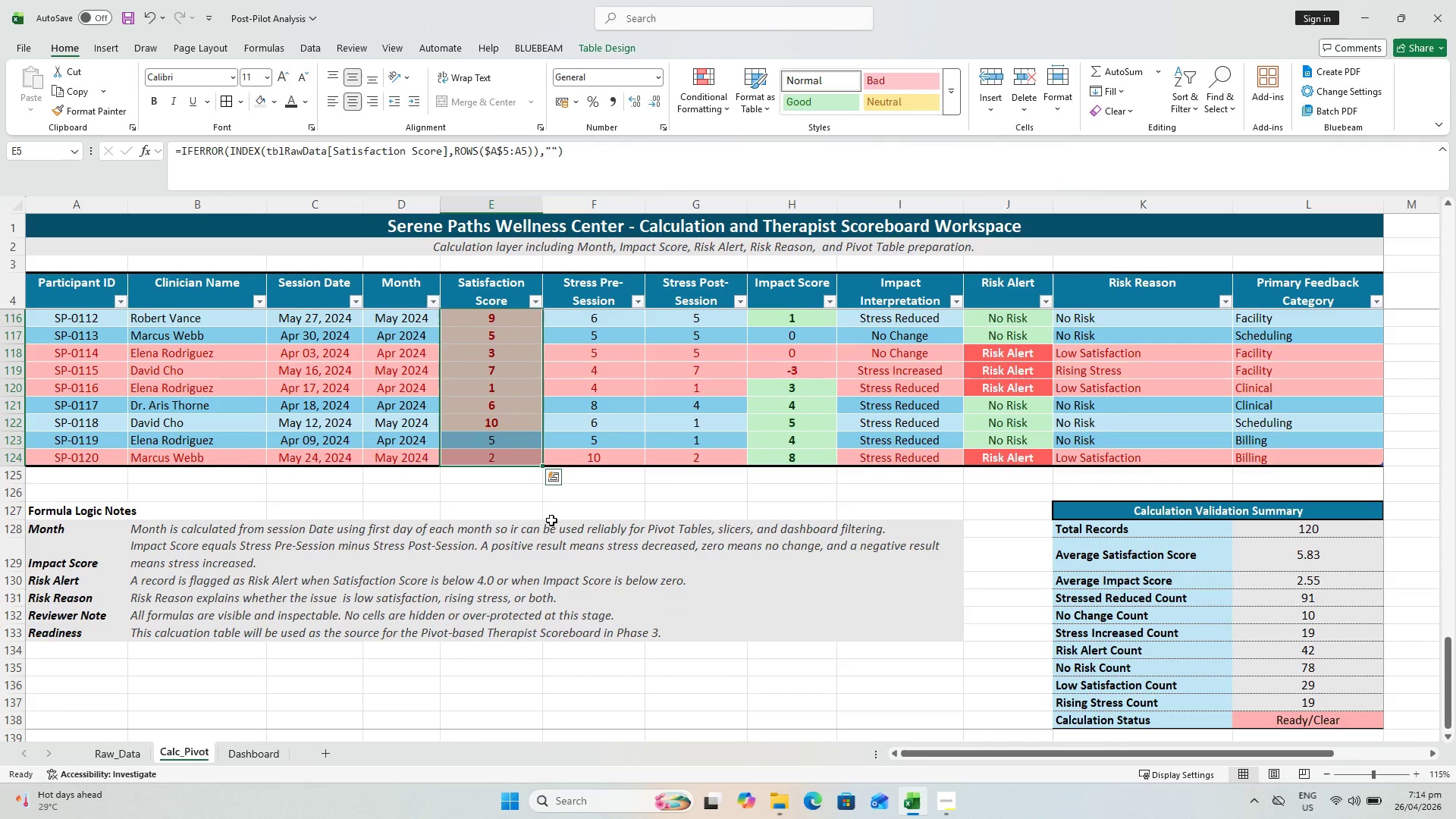 
left_click([634, 497])
 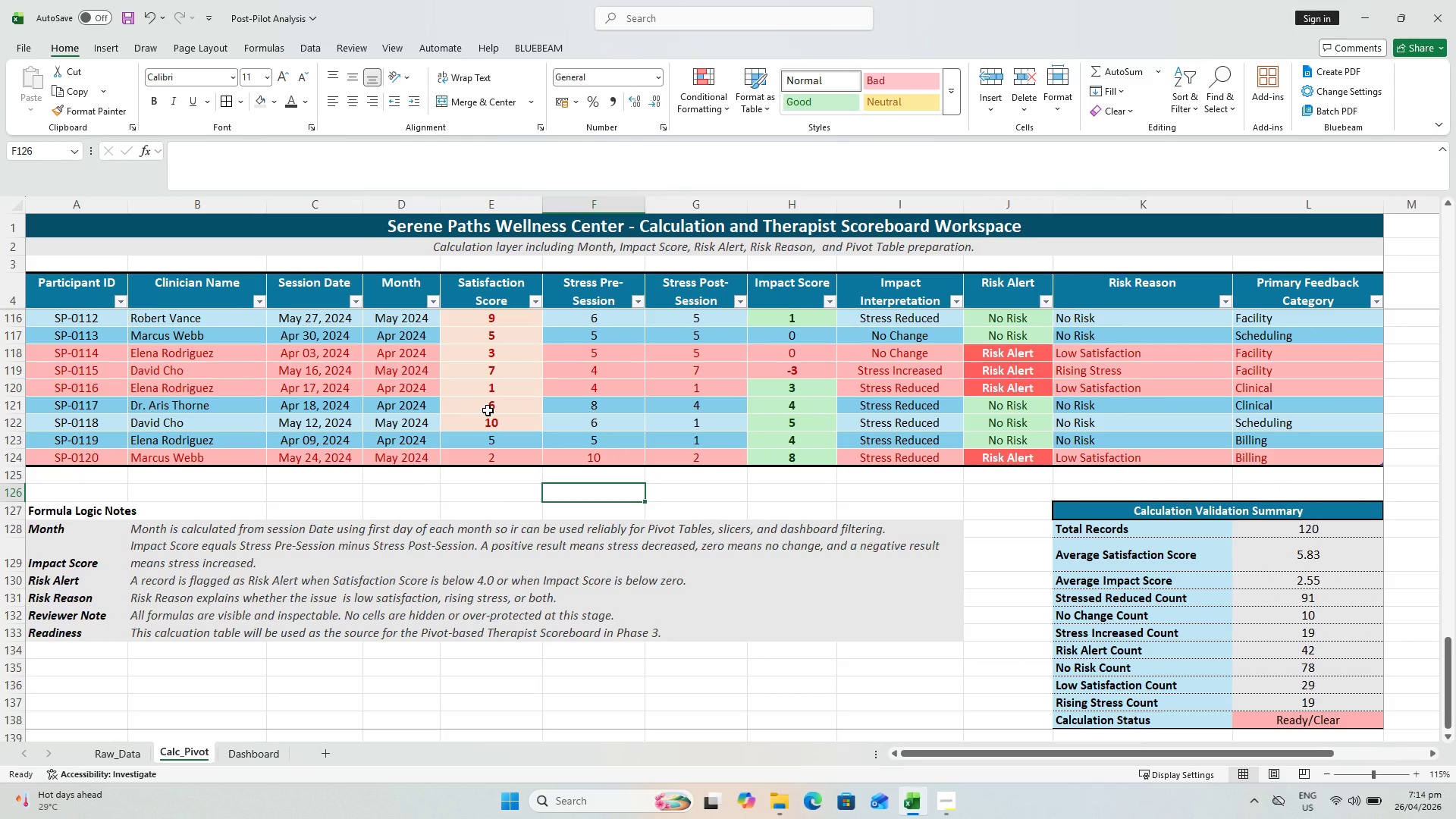 
left_click_drag(start_coordinate=[488, 406], to_coordinate=[493, 417])
 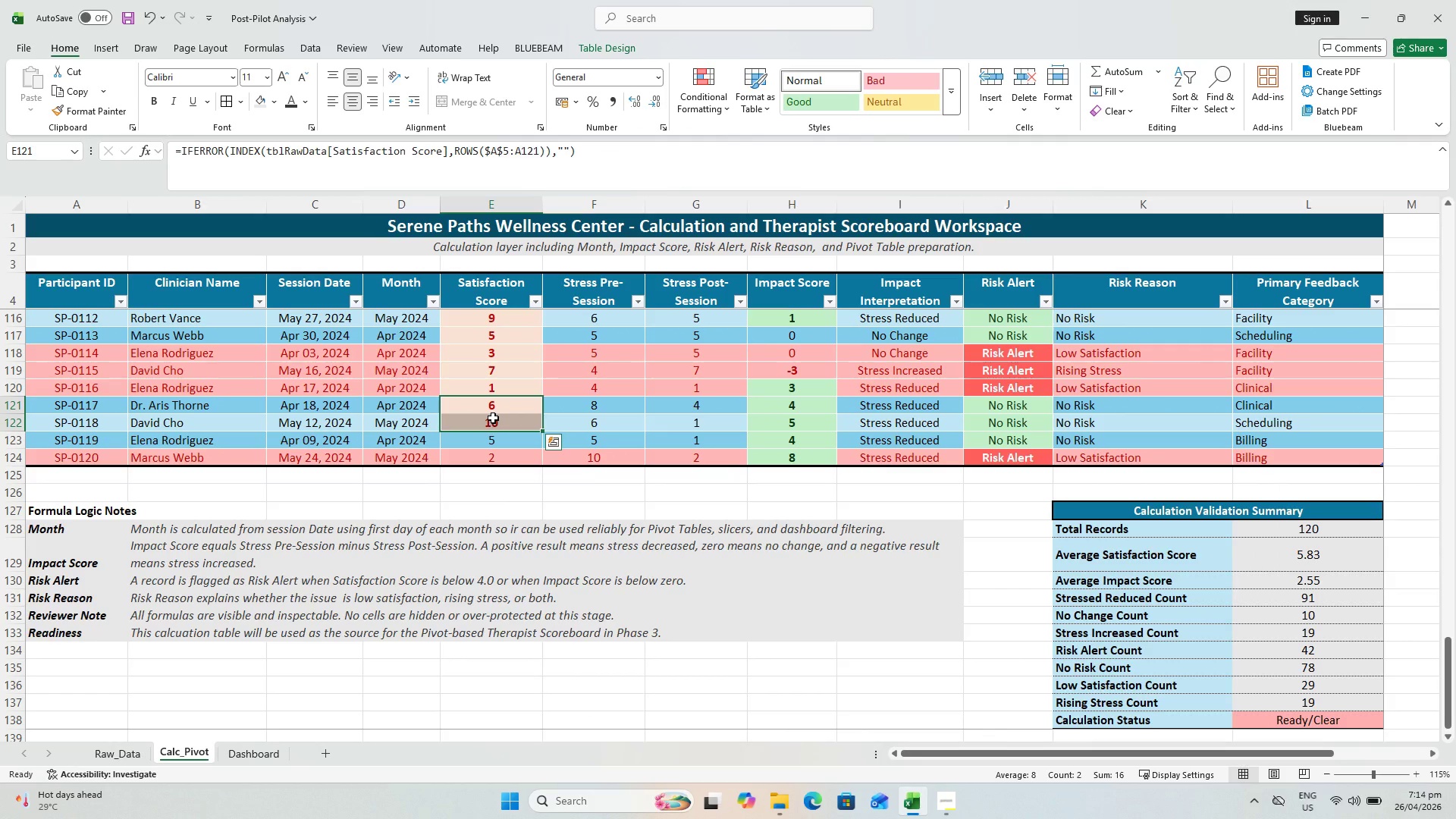 
hold_key(key=ShiftLeft, duration=0.31)
 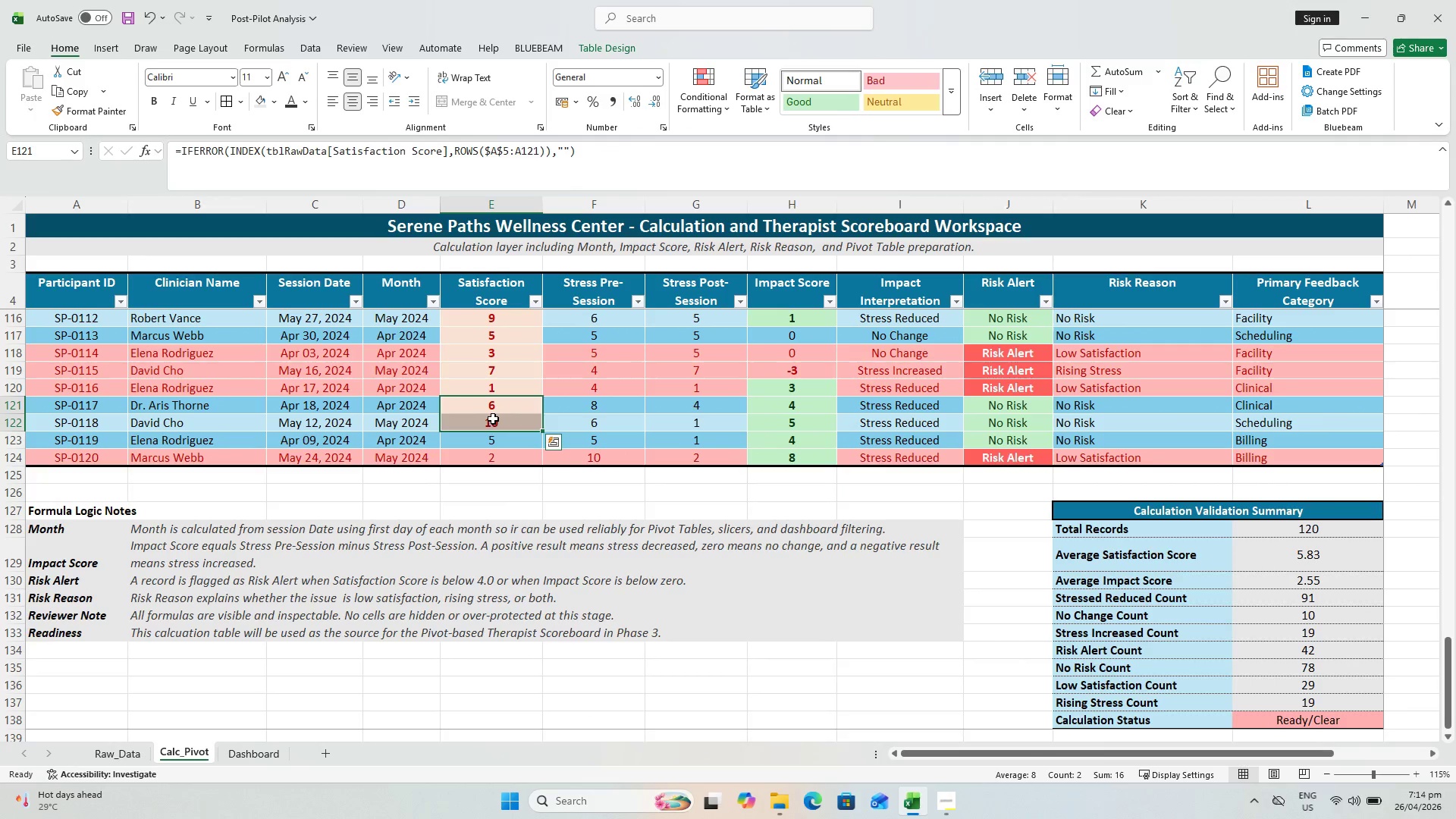 
key(Control+ControlLeft)
 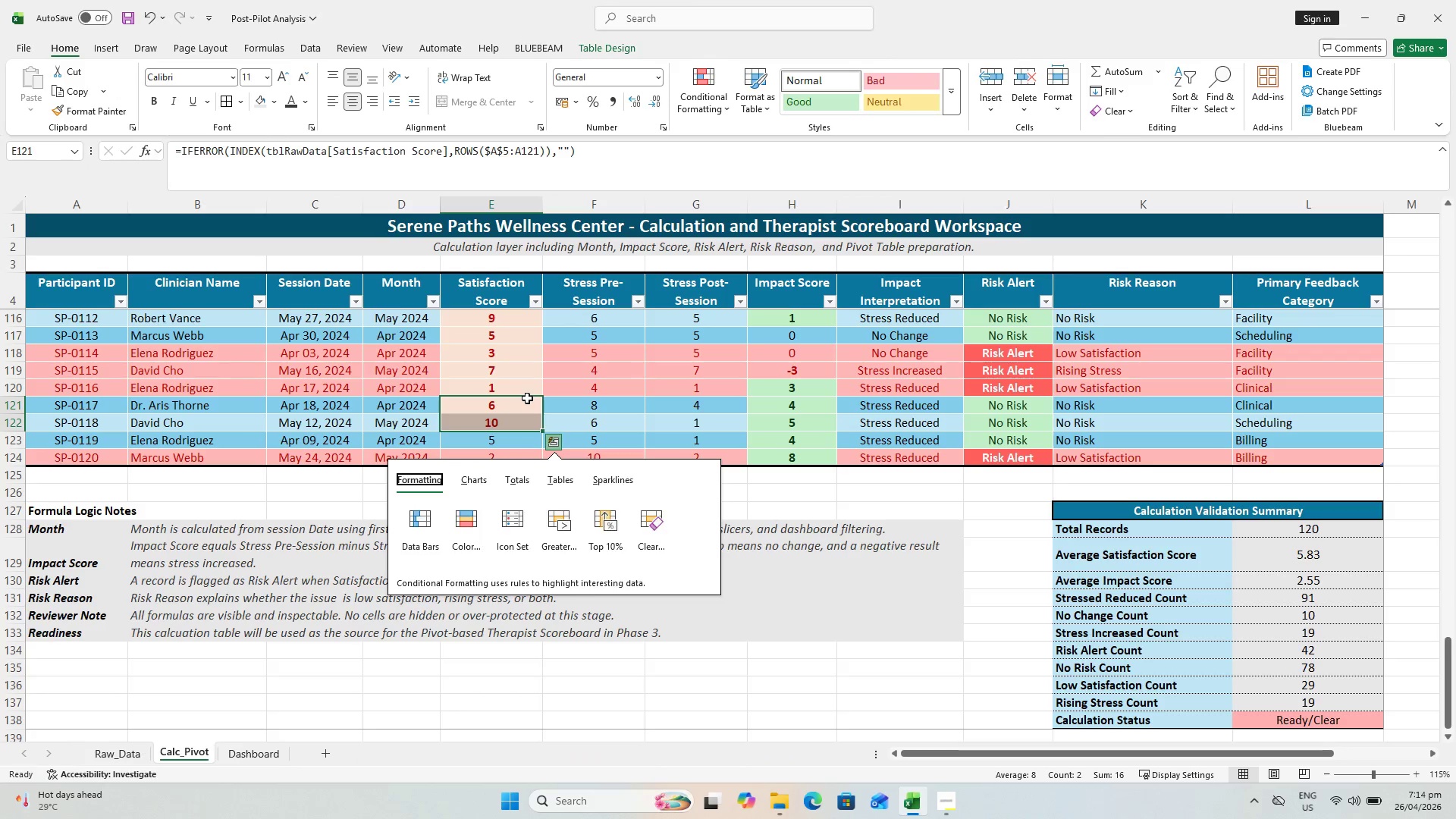 
key(Escape)
 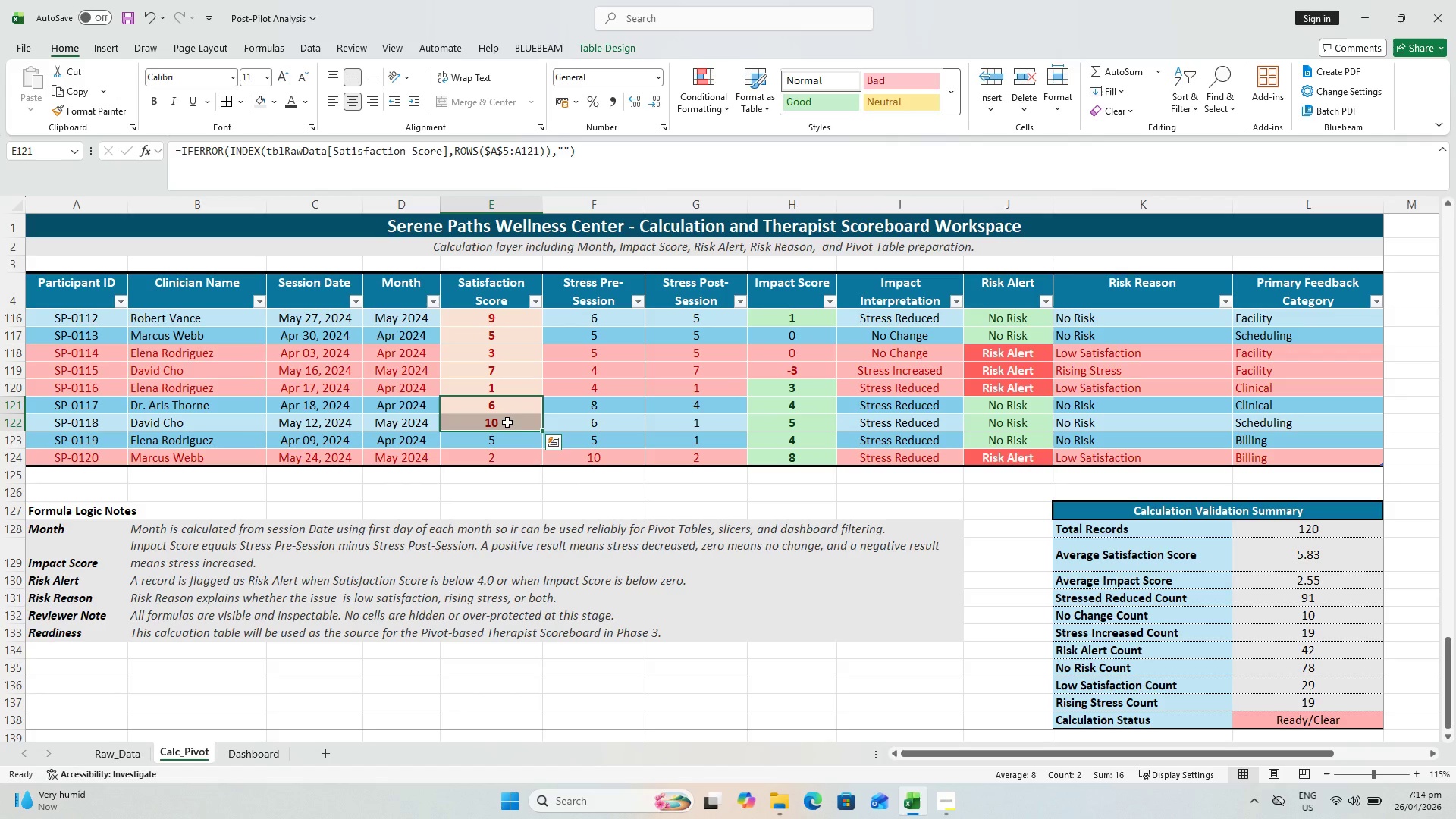 
key(Control+C)
 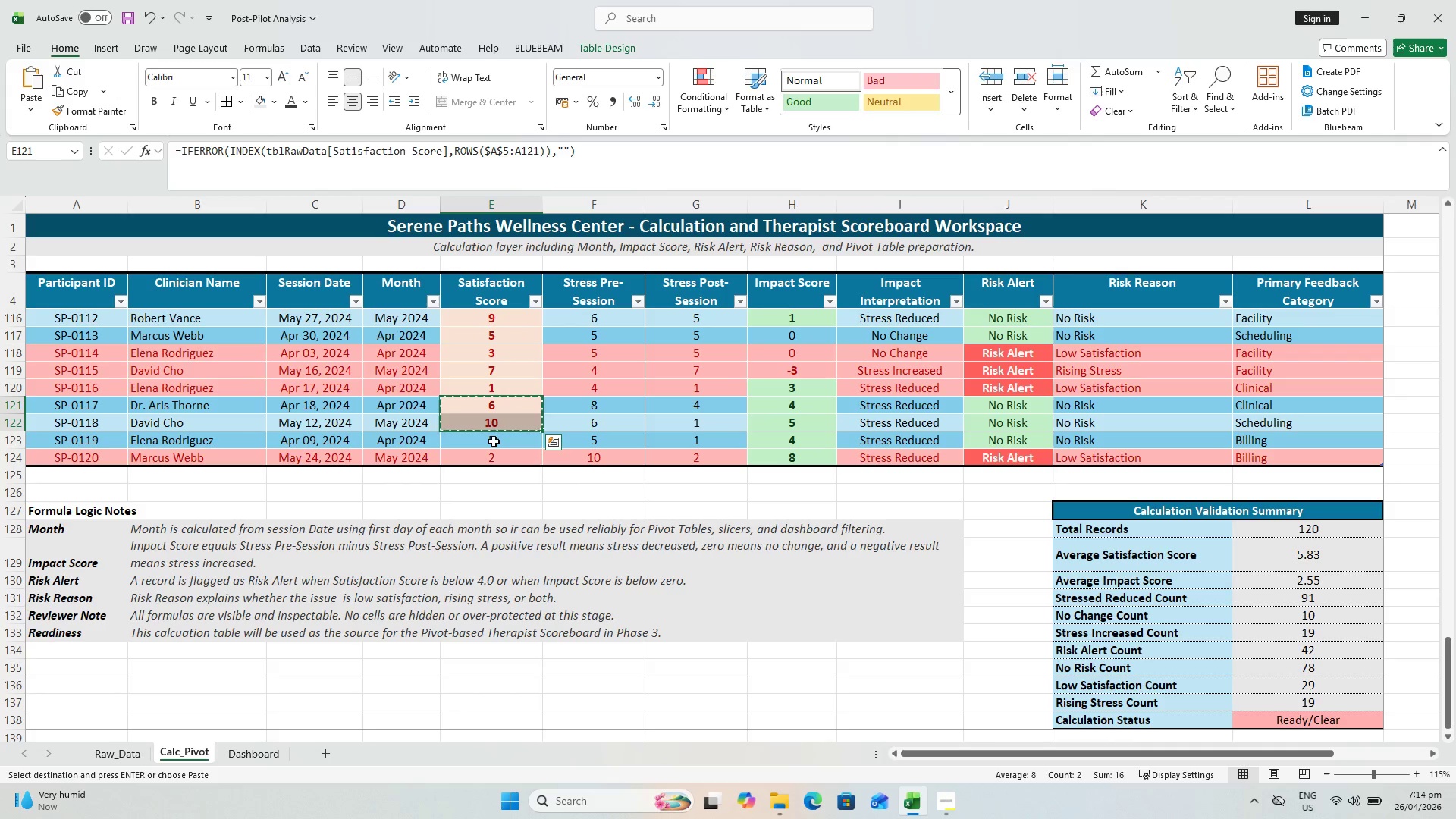 
left_click_drag(start_coordinate=[494, 441], to_coordinate=[494, 453])
 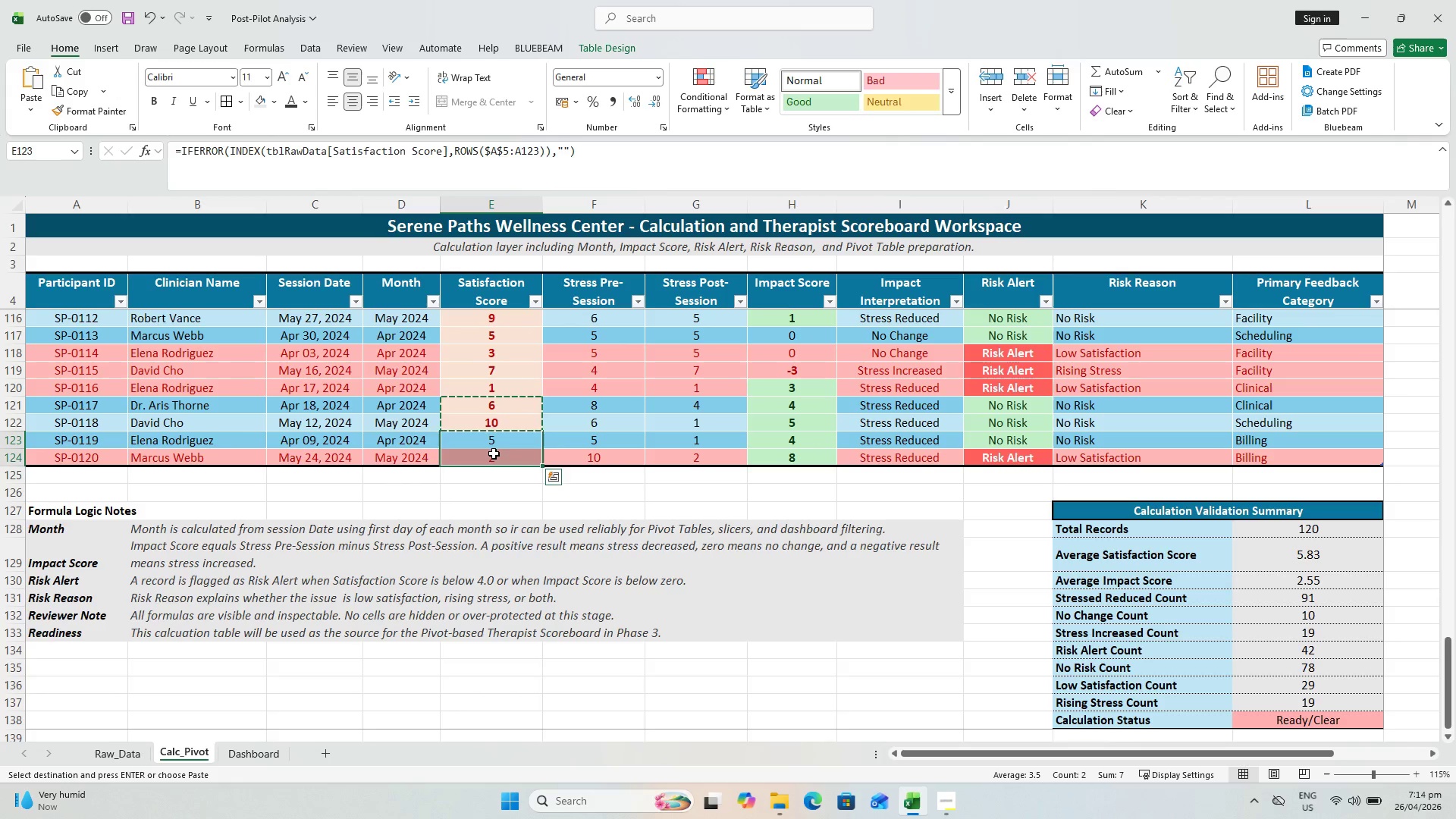 
key(Alt+Control+AltLeft)
 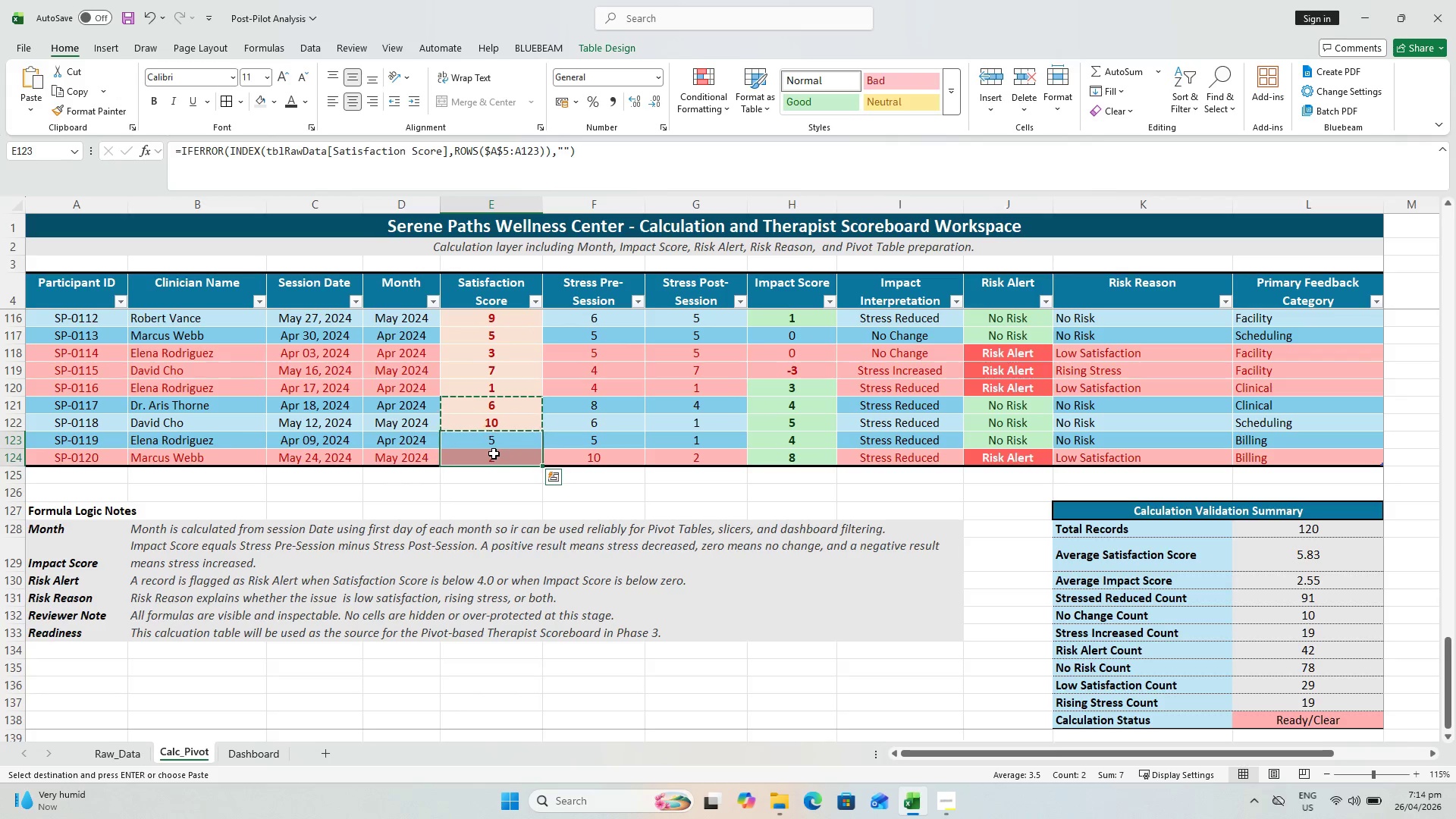 
key(Alt+Control+V)
 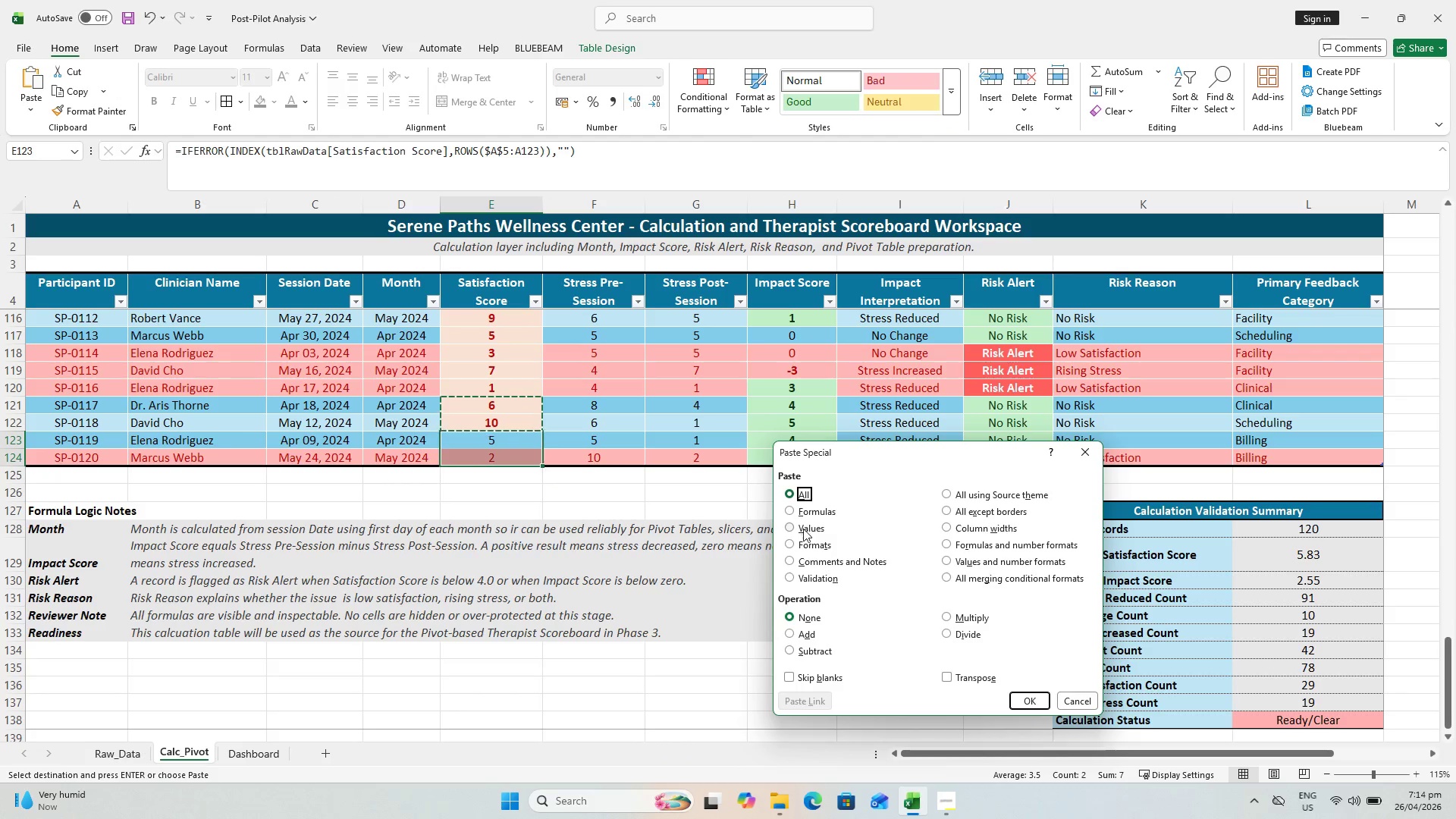 
left_click([798, 542])
 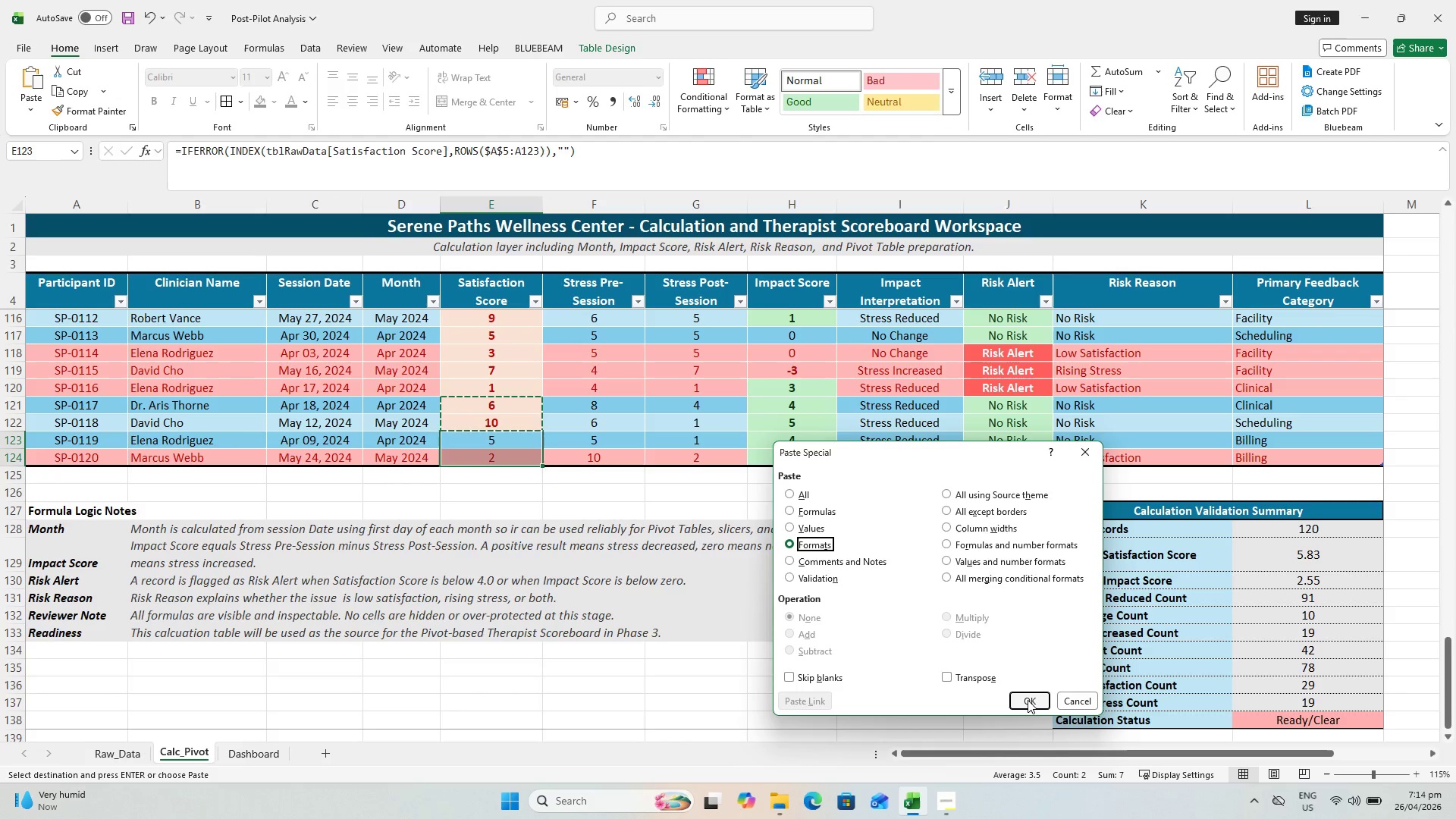 
left_click([1028, 700])
 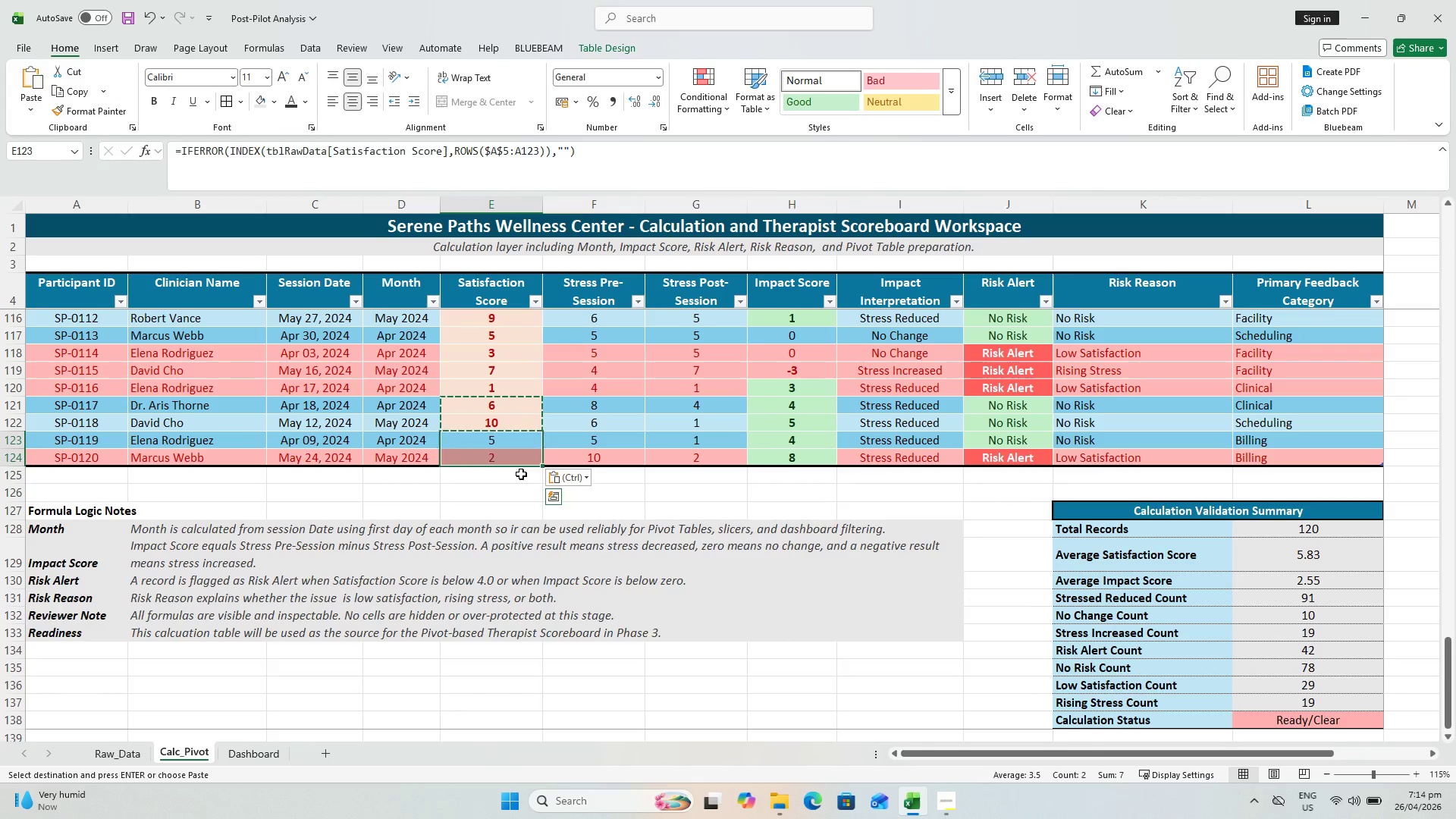 
double_click([490, 444])
 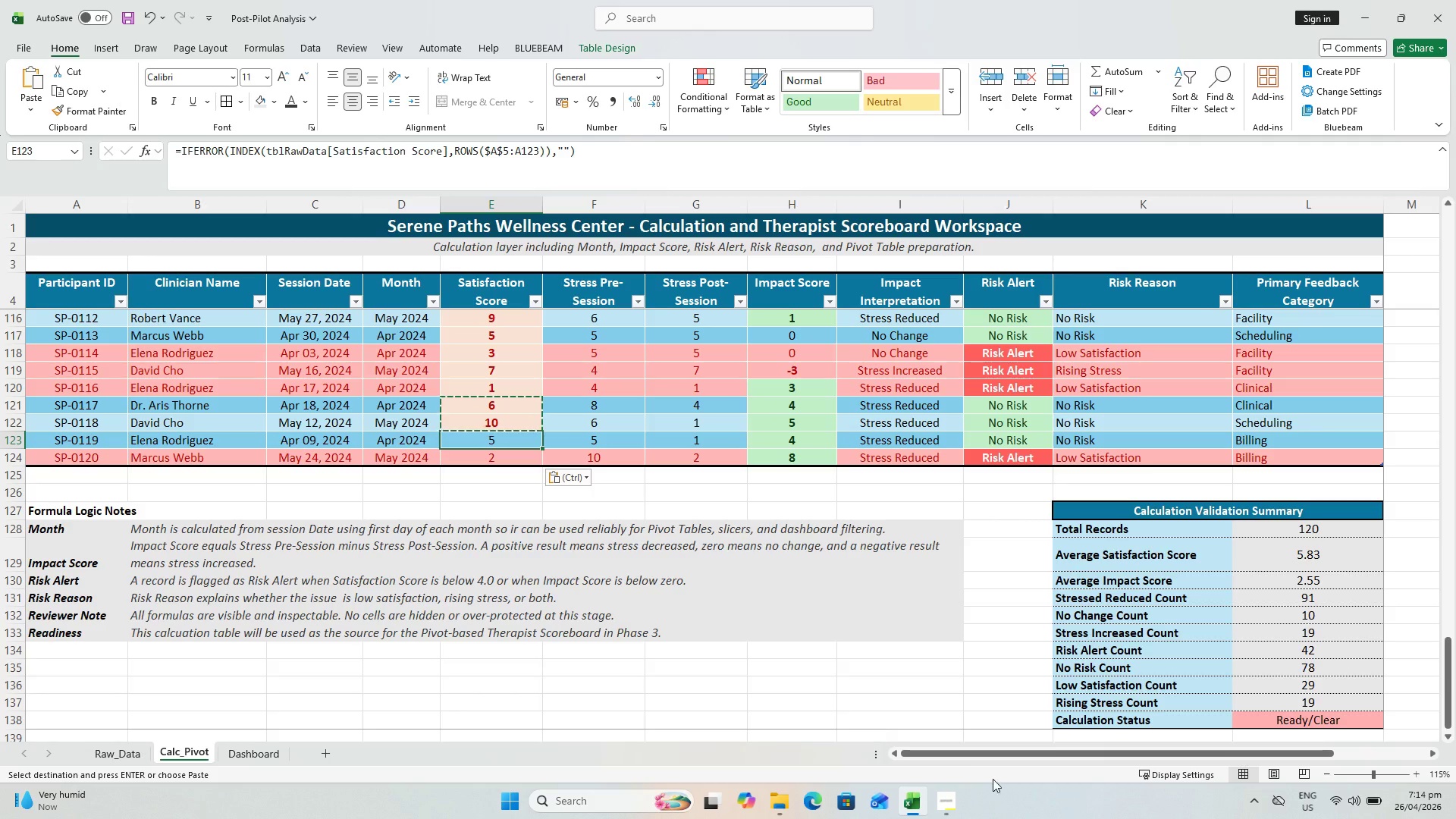 
left_click_drag(start_coordinate=[984, 752], to_coordinate=[951, 750])
 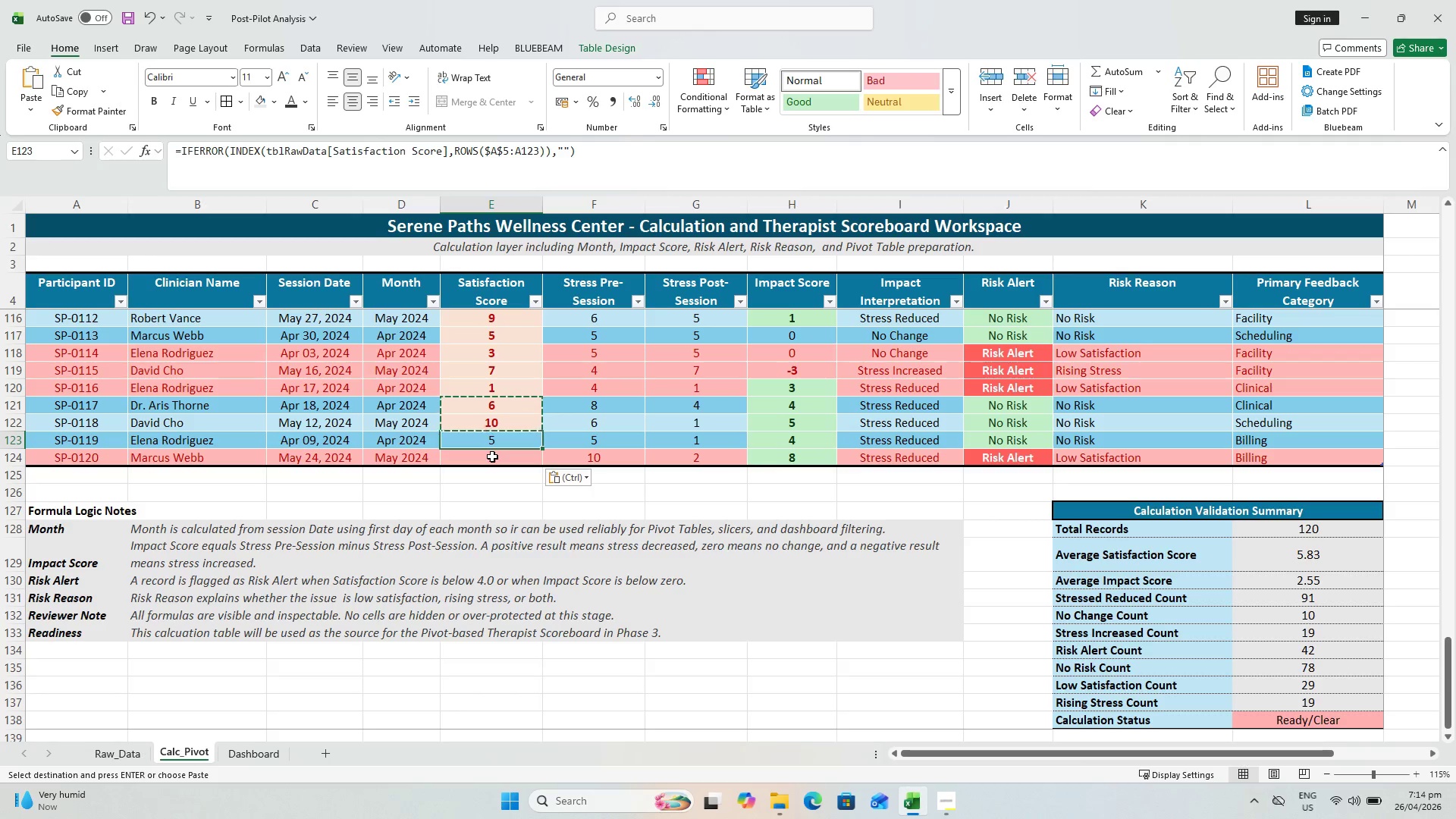 
left_click([491, 461])
 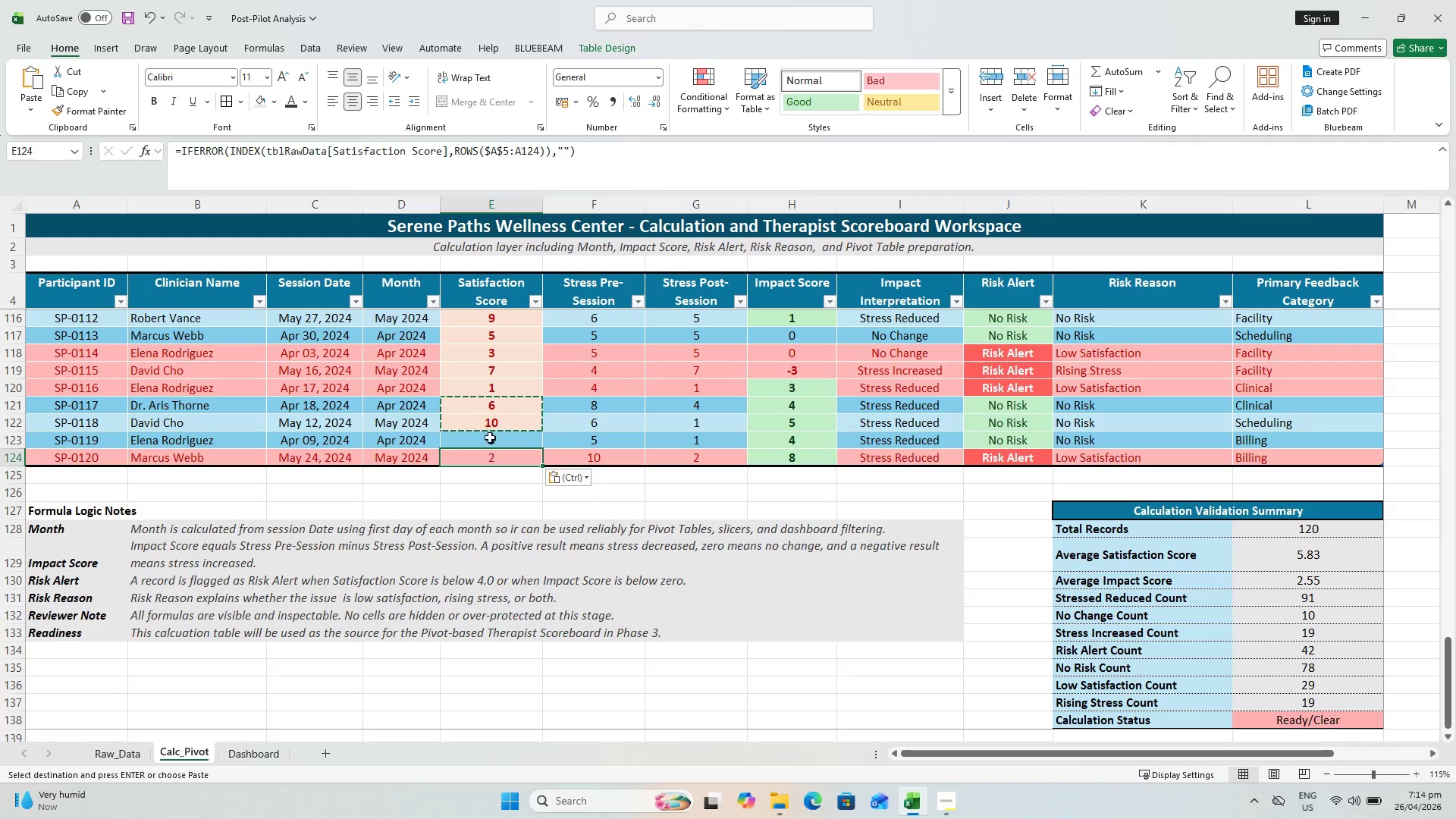 
scroll: coordinate [494, 379], scroll_direction: up, amount: 2.0
 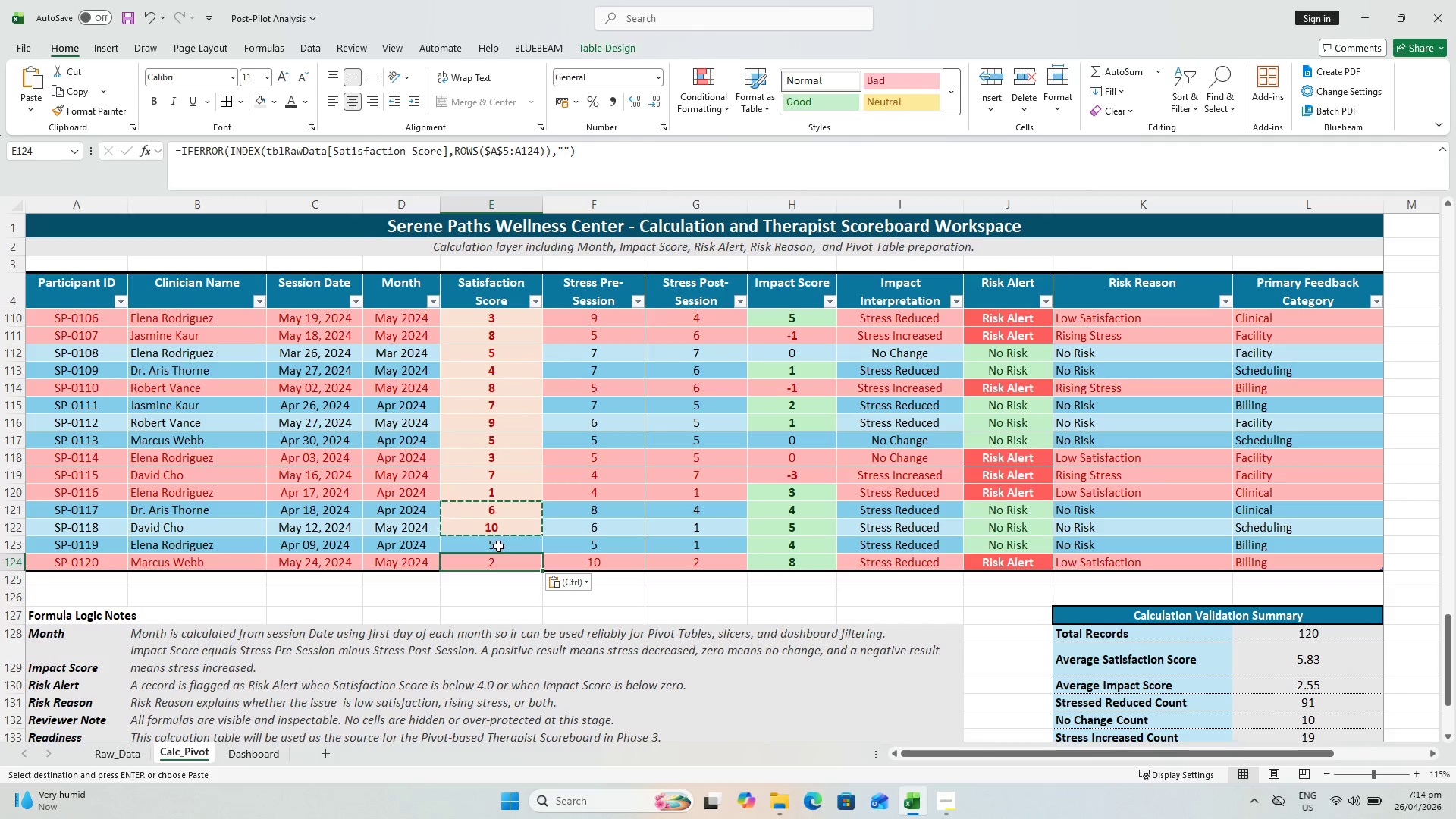 
key(Shift+ShiftLeft)
 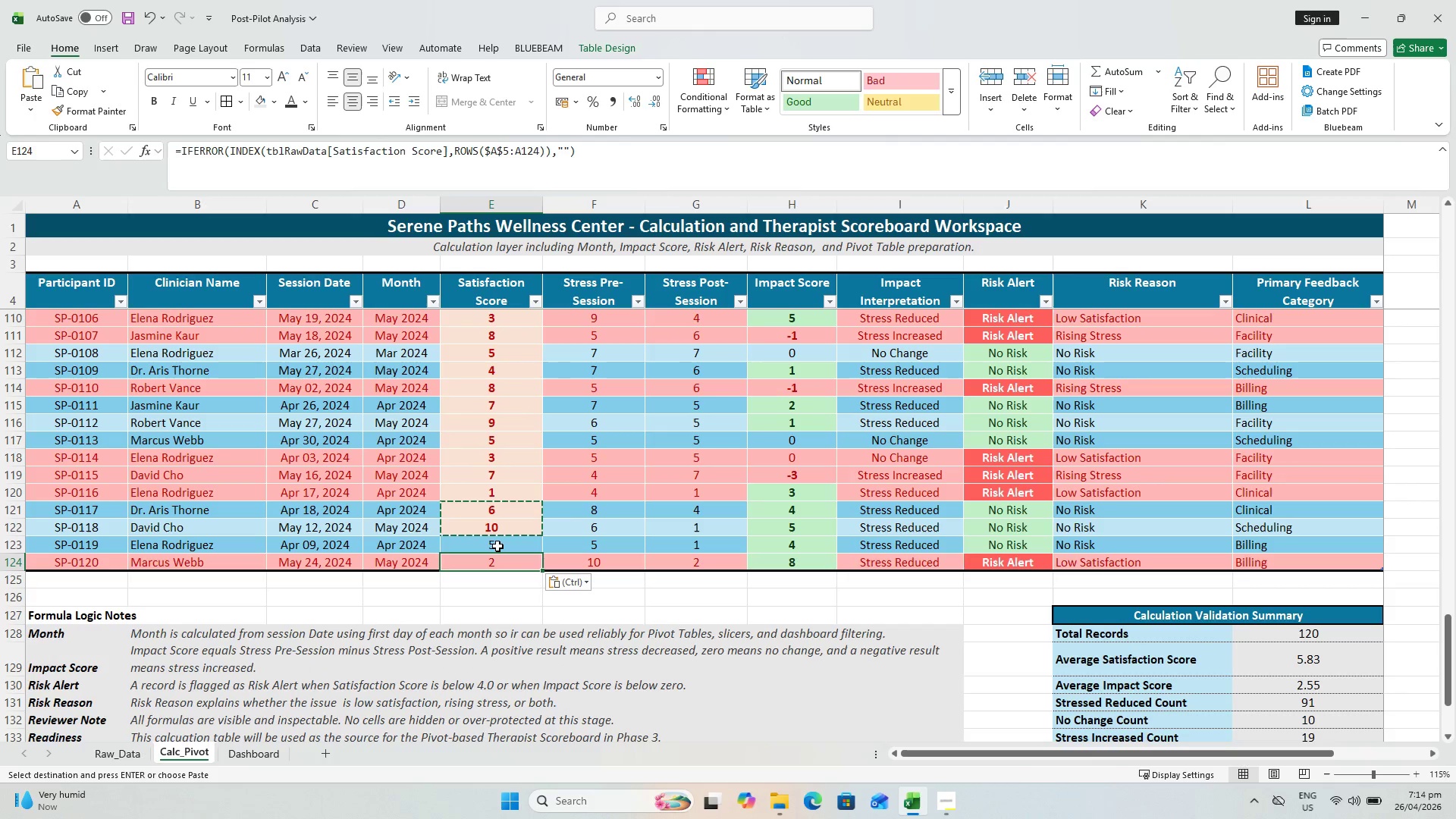 
left_click([497, 546])
 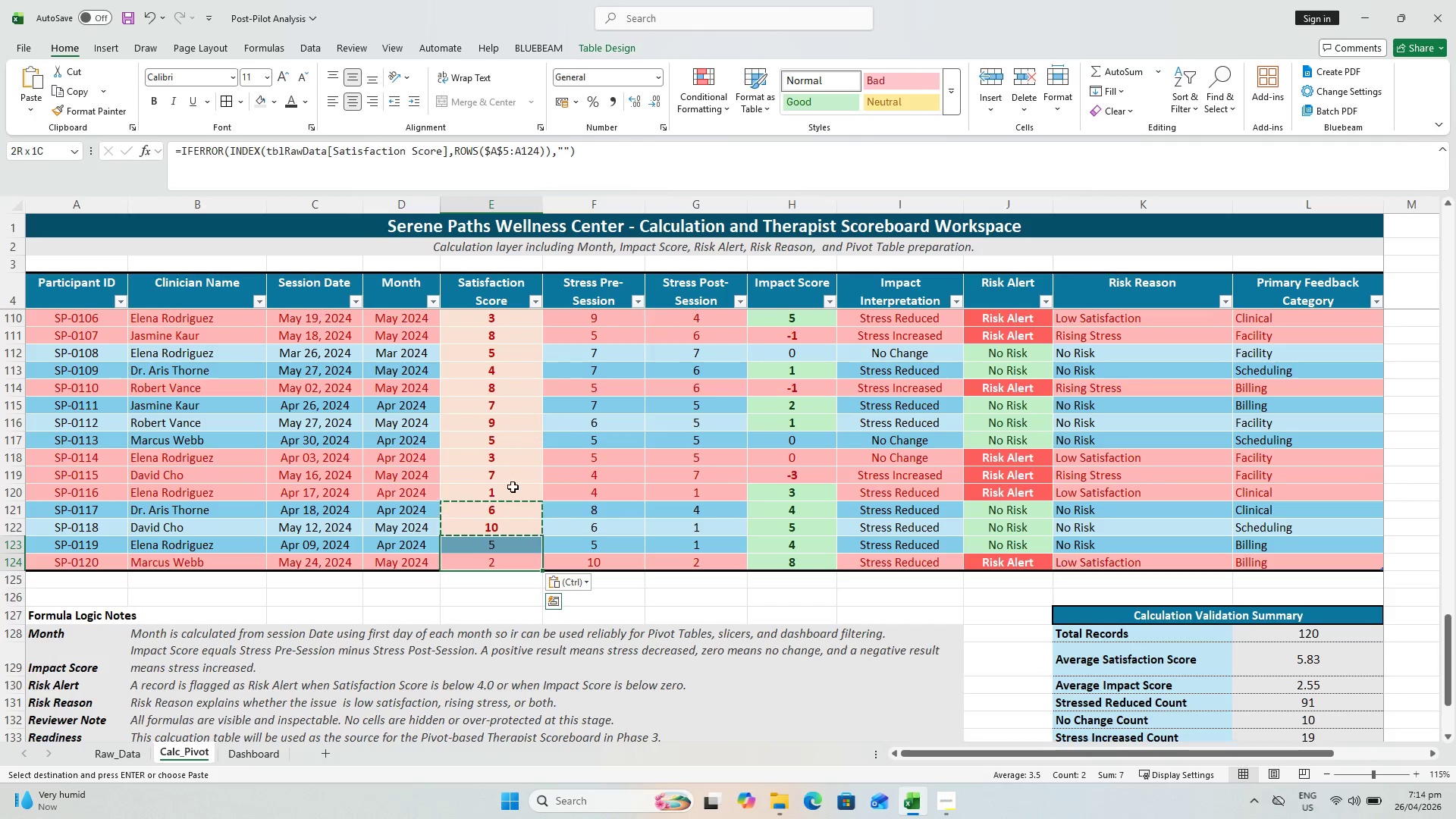 
left_click([497, 566])
 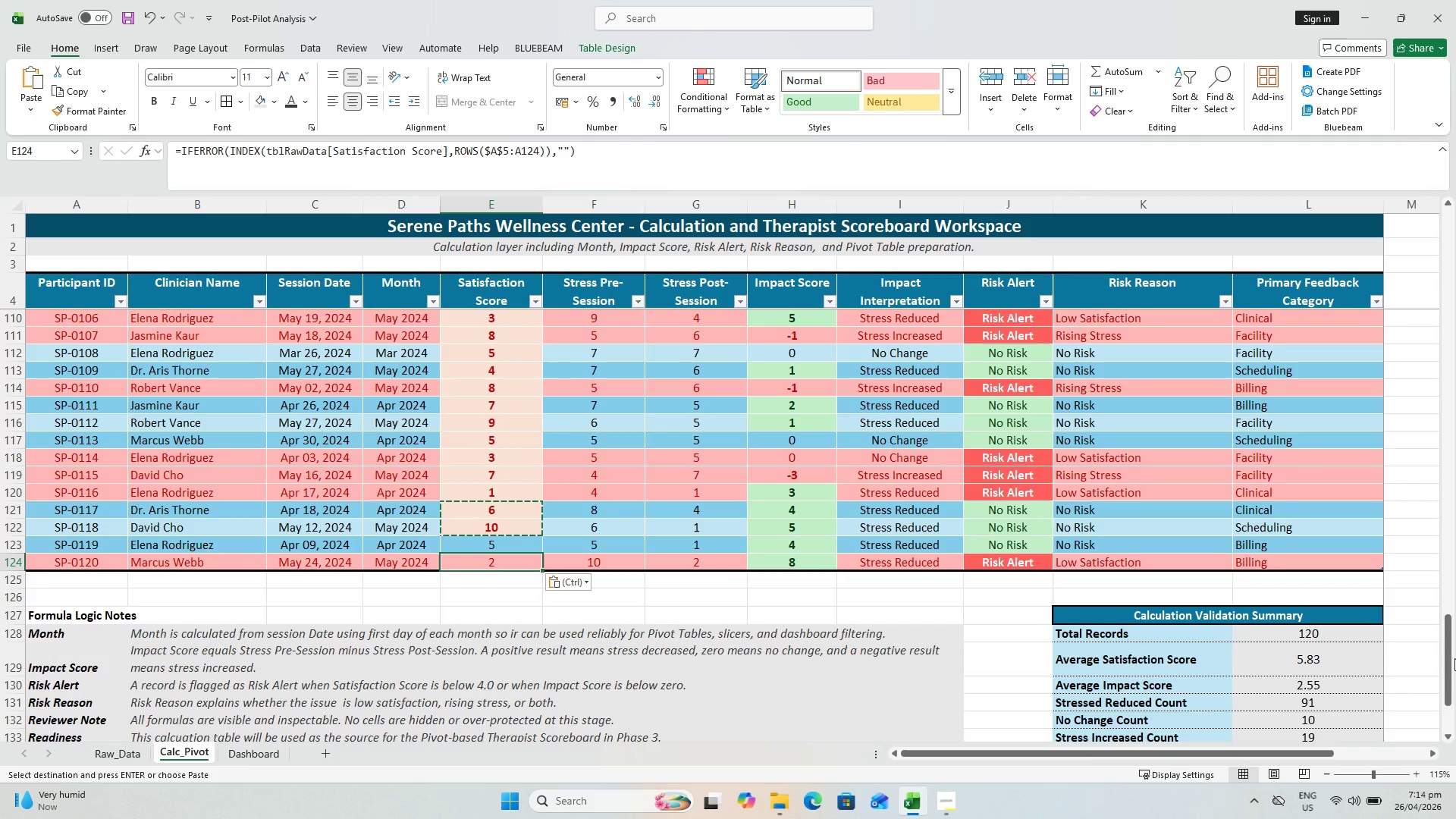 
left_click_drag(start_coordinate=[1451, 657], to_coordinate=[1420, 173])
 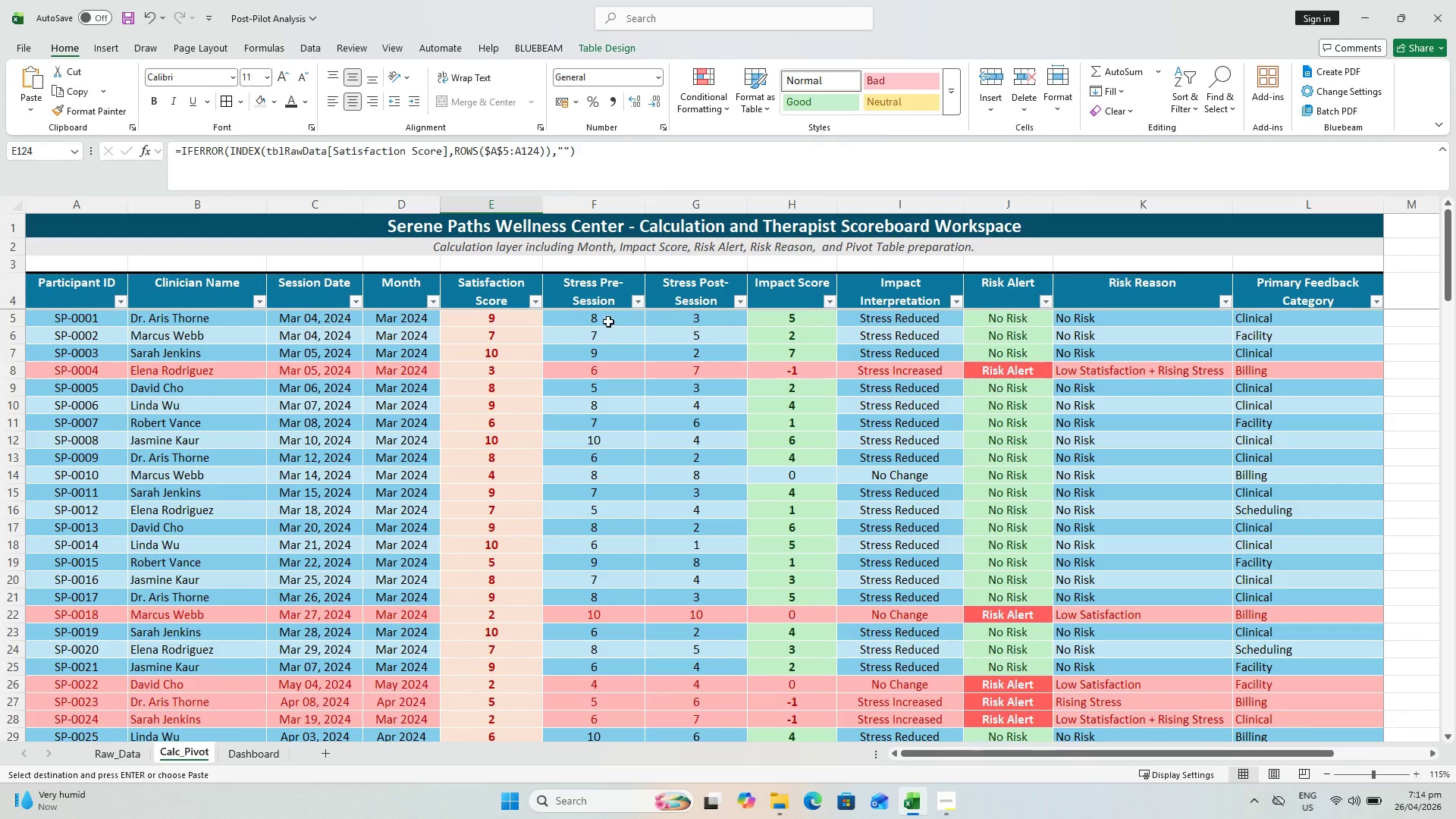 
hold_key(key=ShiftLeft, duration=0.89)
left_click([507, 324])
 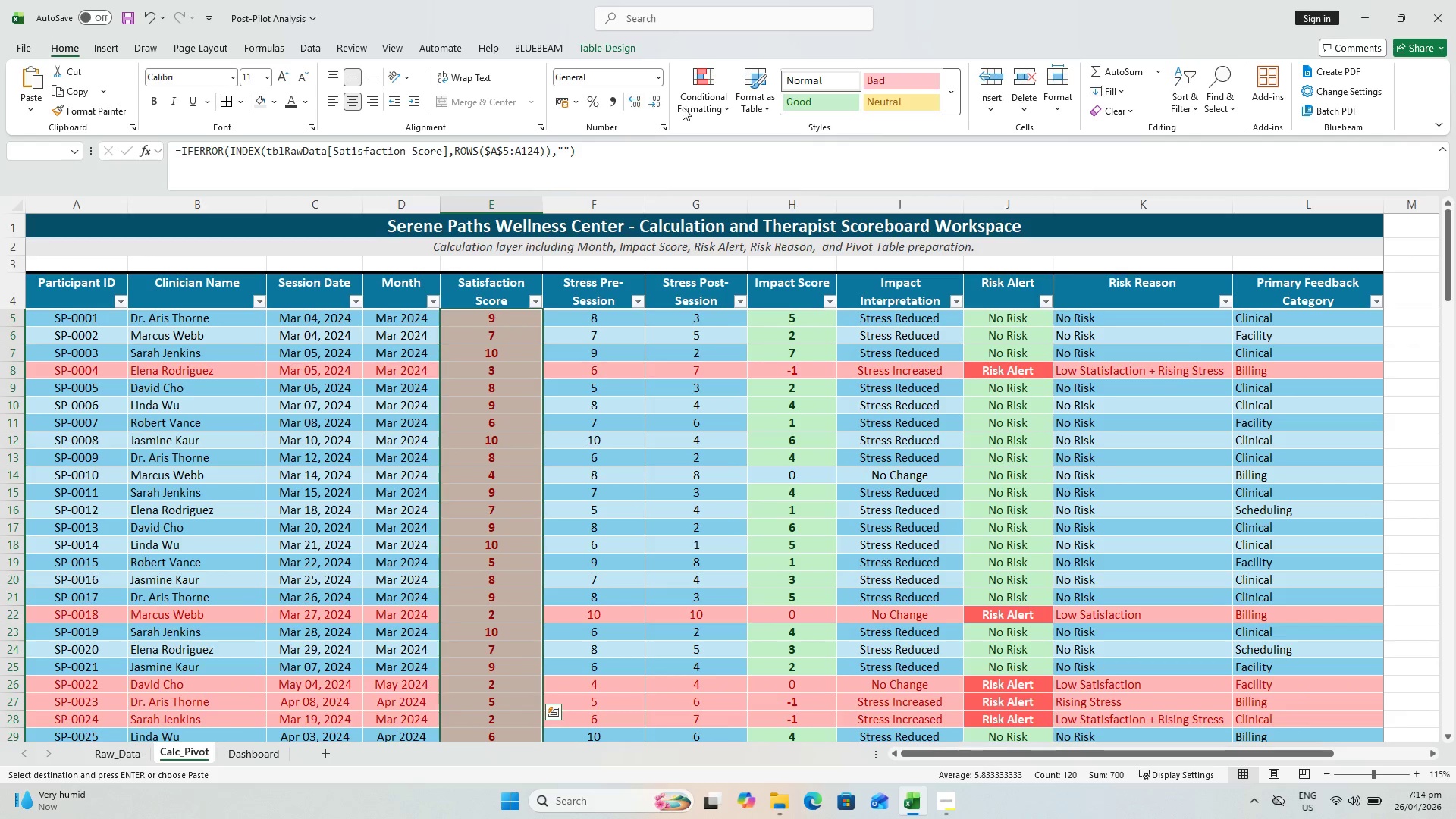 
left_click([693, 107])
 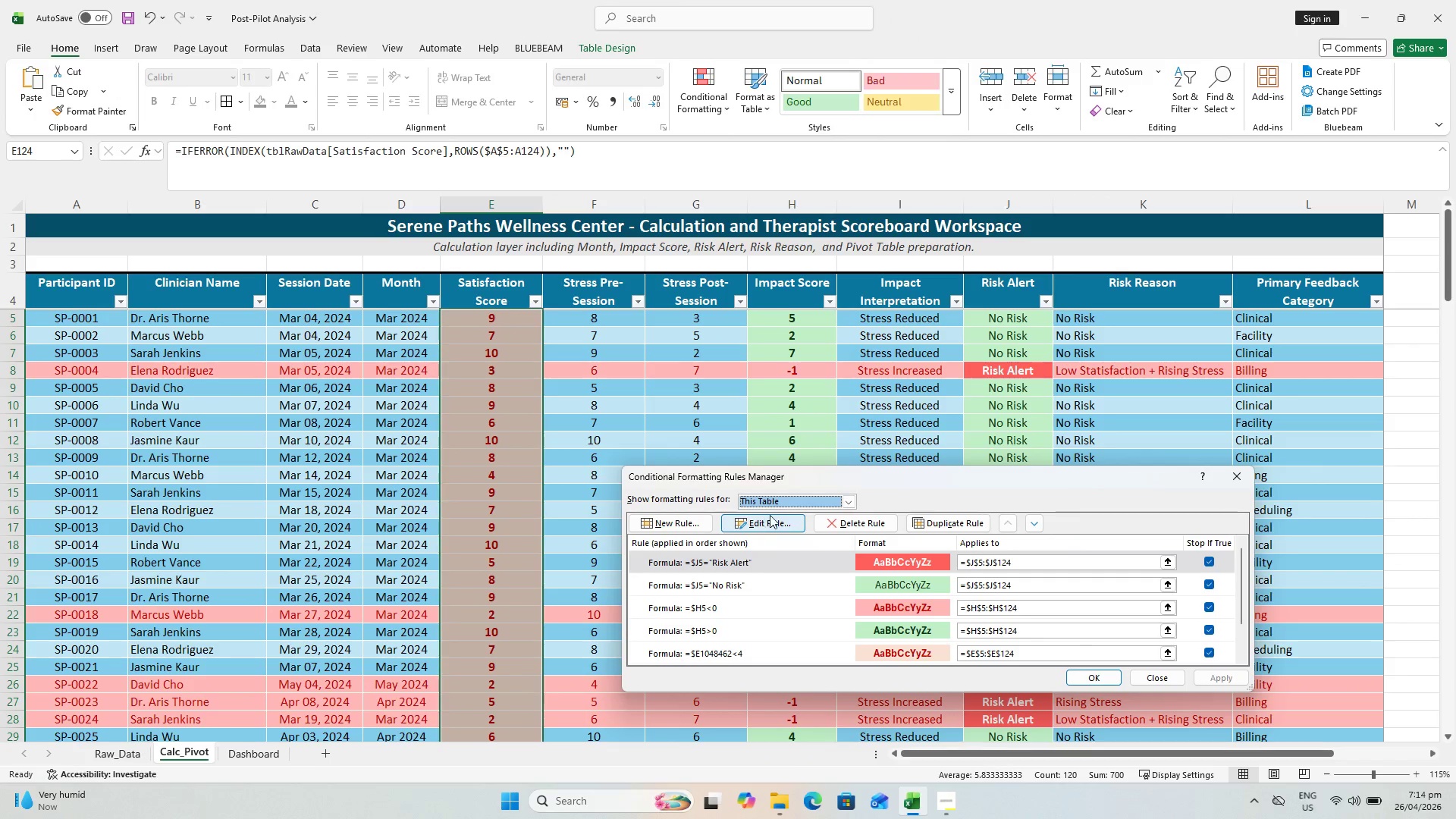 
left_click([852, 497])
 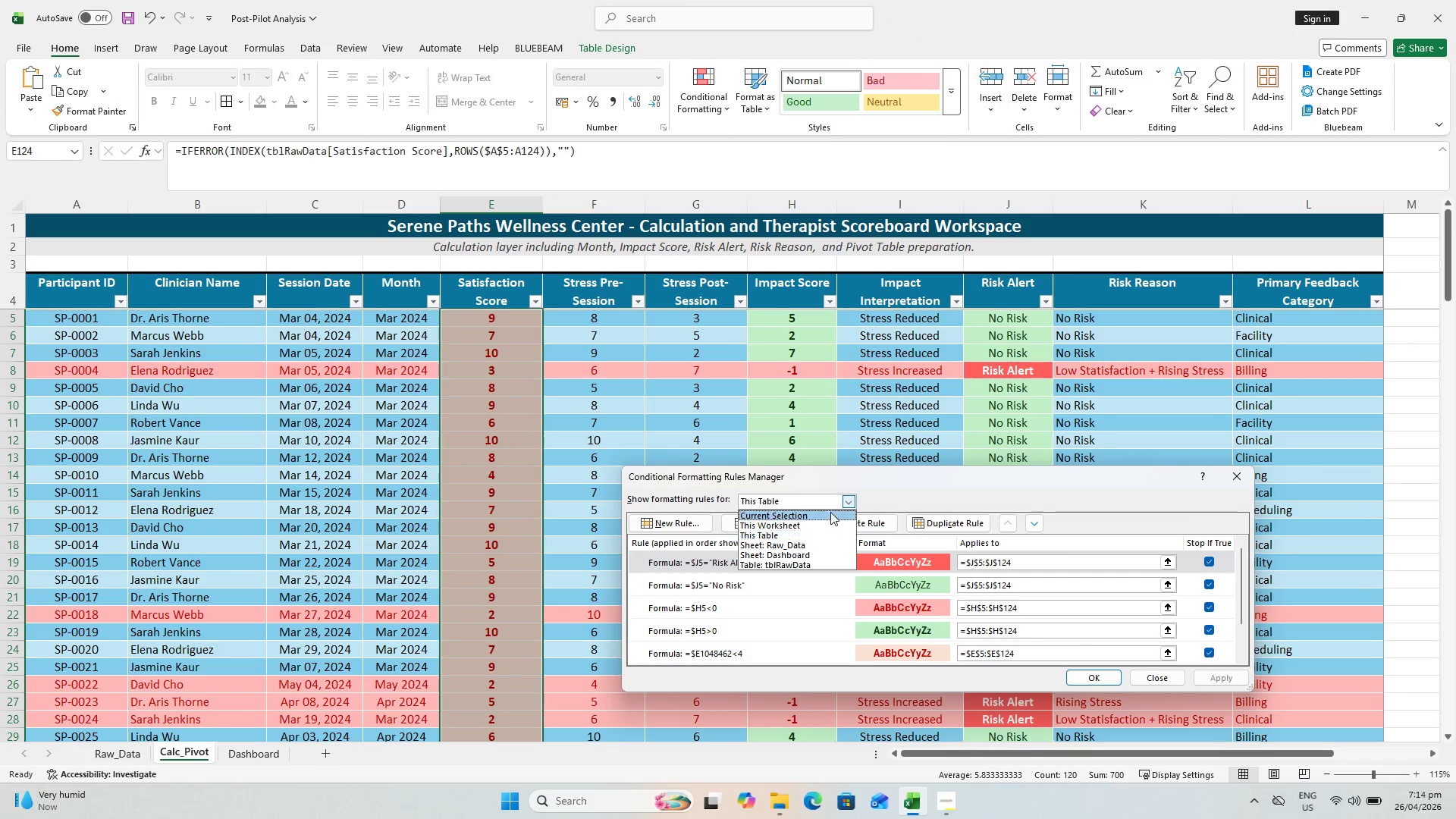 
left_click([829, 517])
 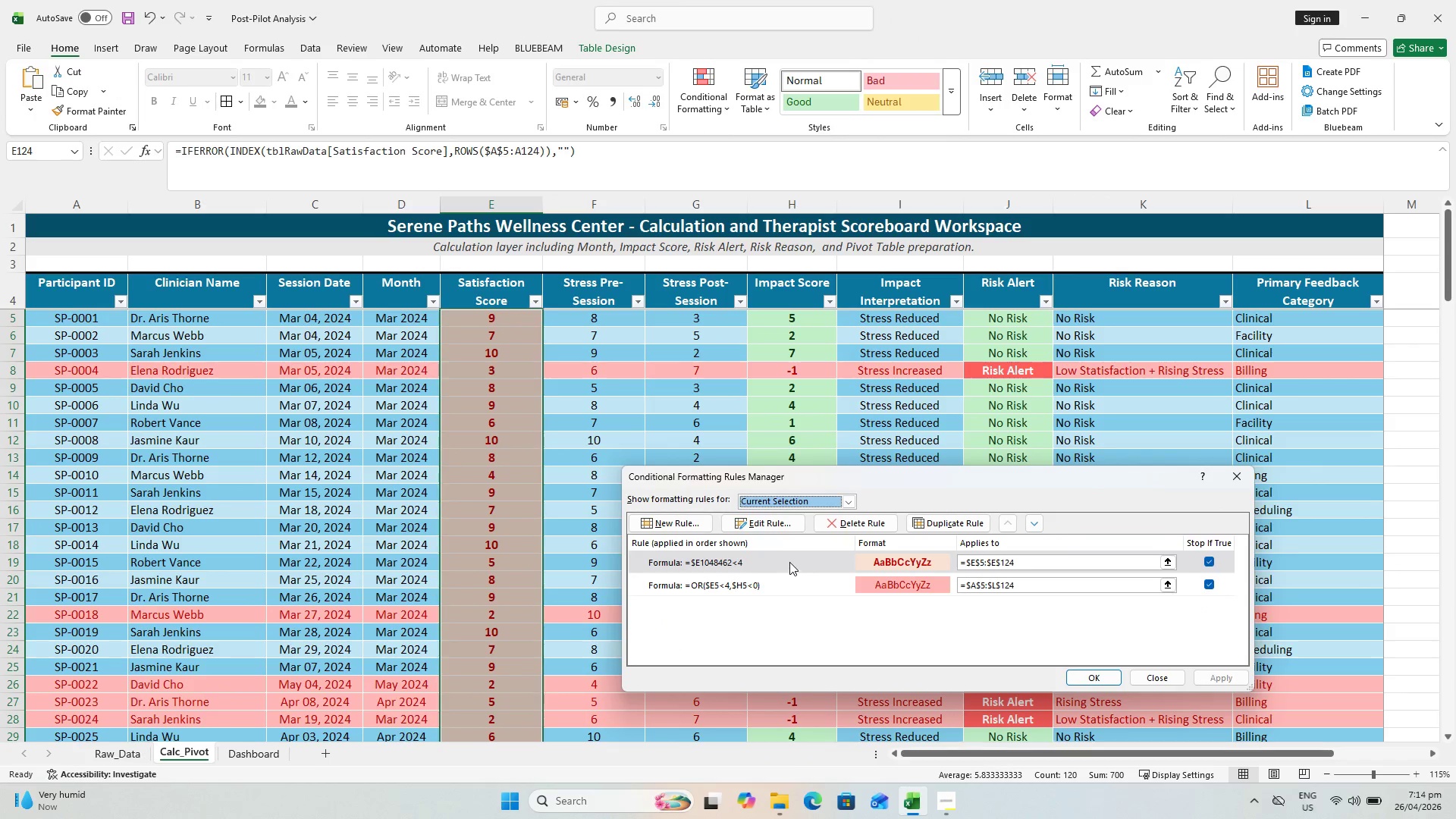 
wait(8.64)
 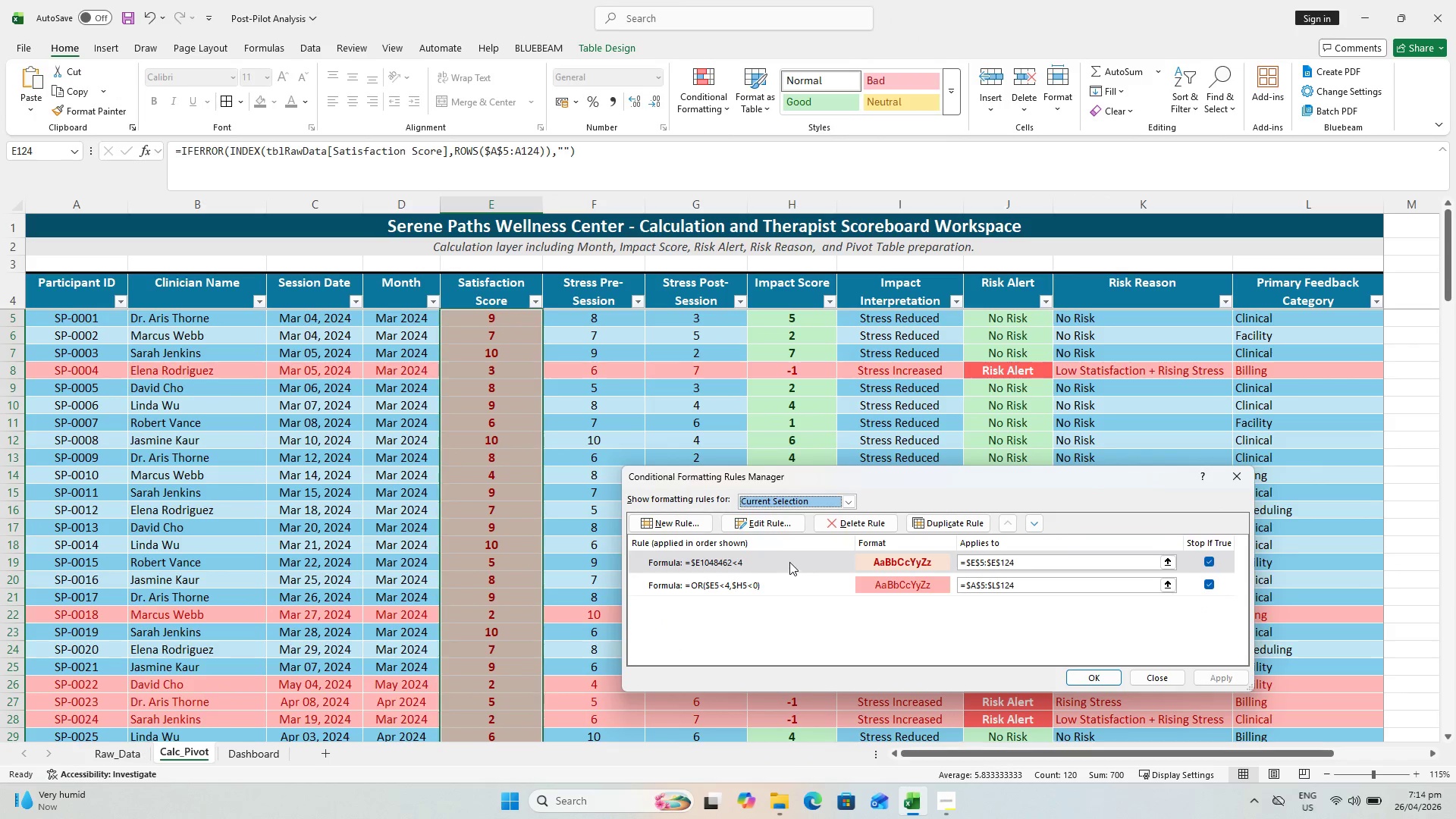 
left_click([1451, 249])
 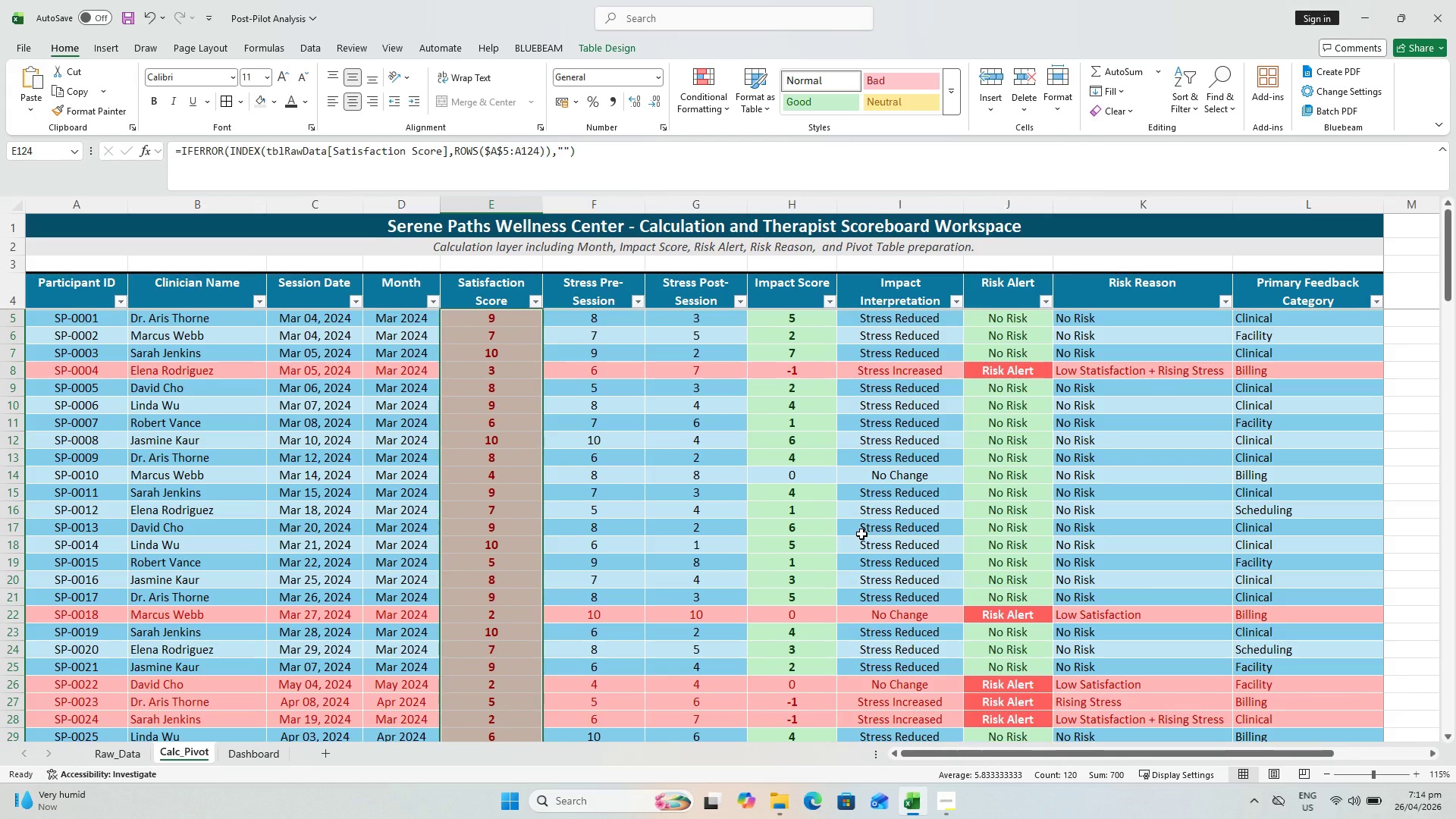 
wait(14.22)
 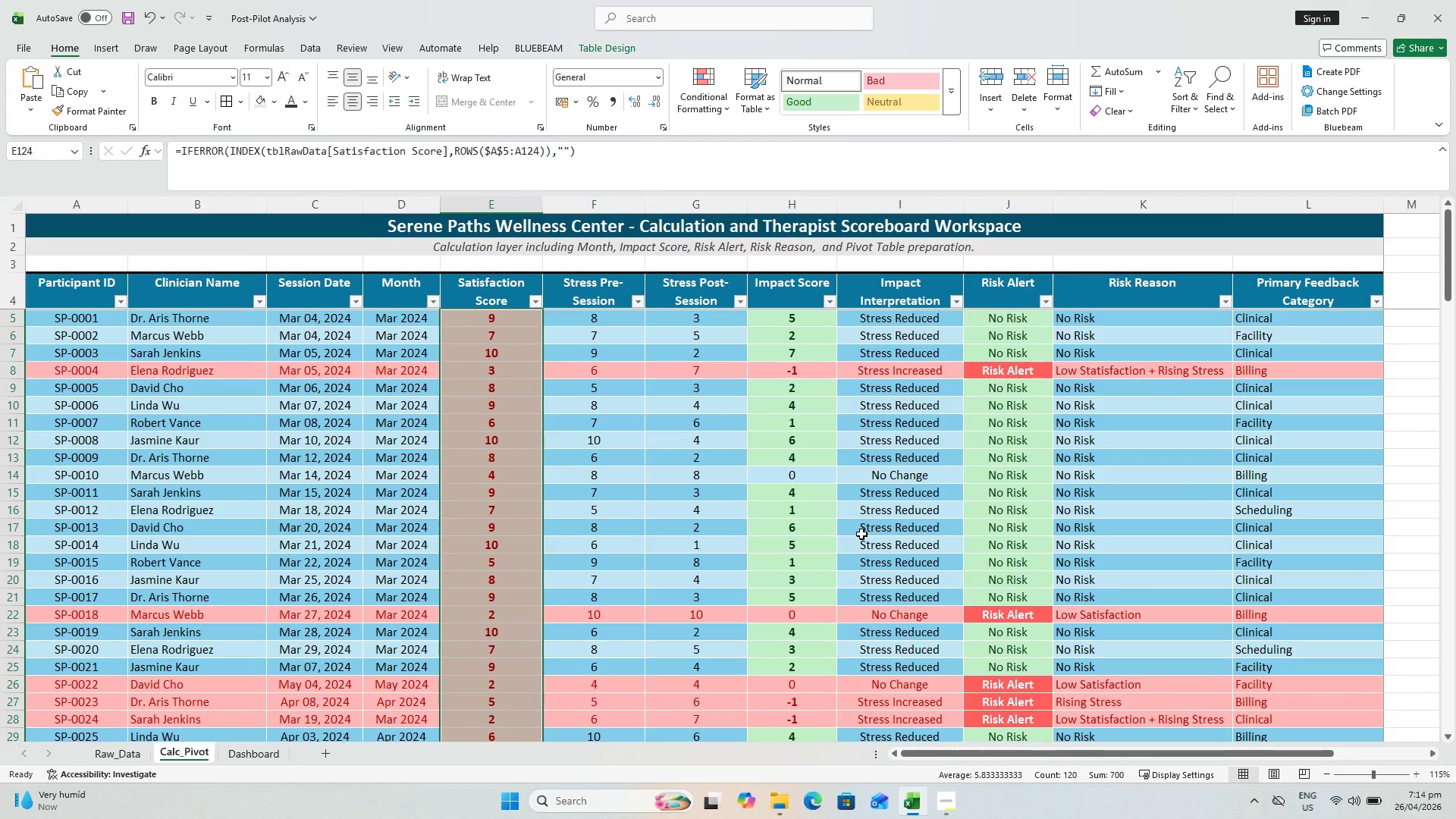 
key(Escape)
 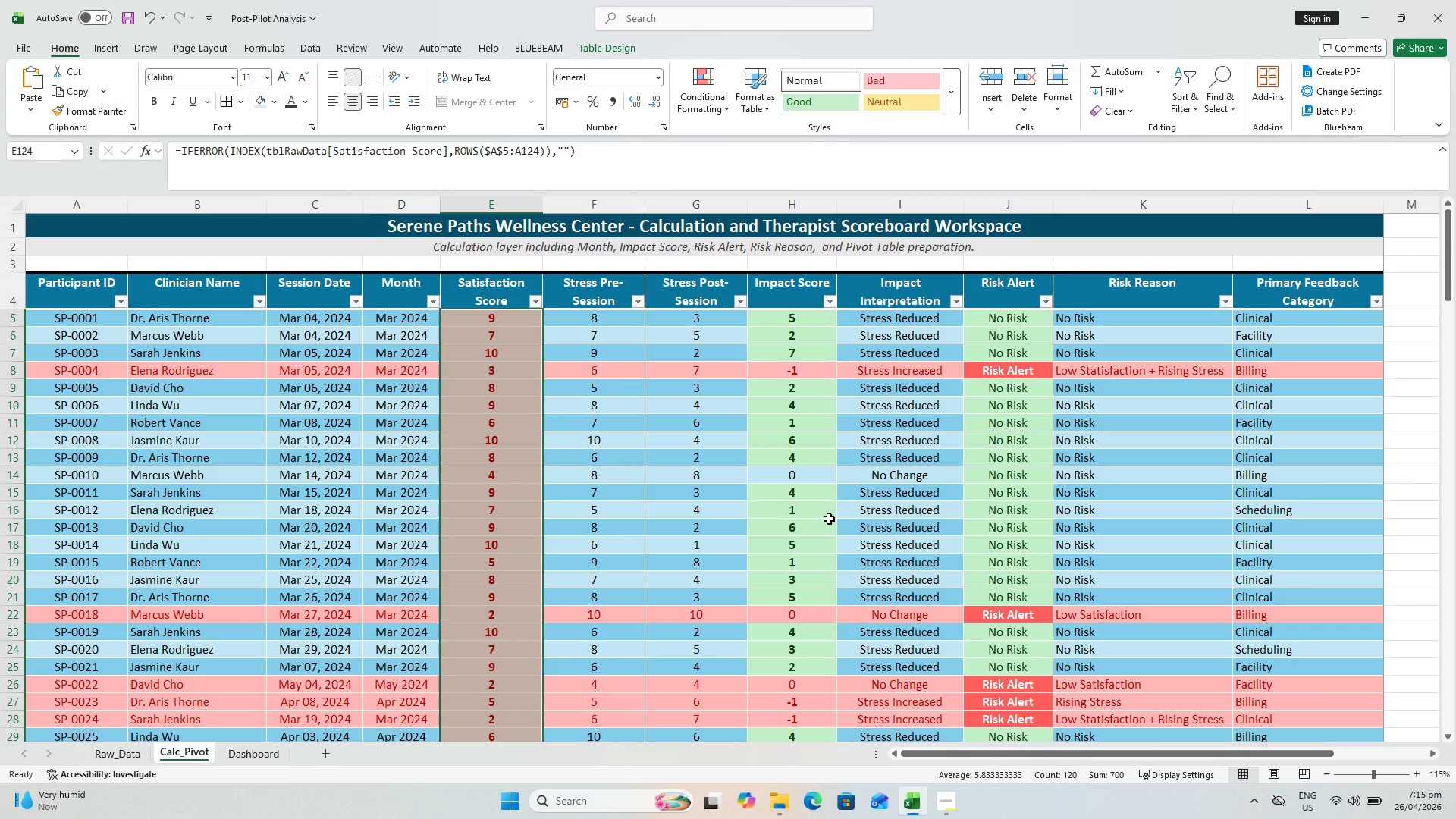 
left_click([693, 488])
 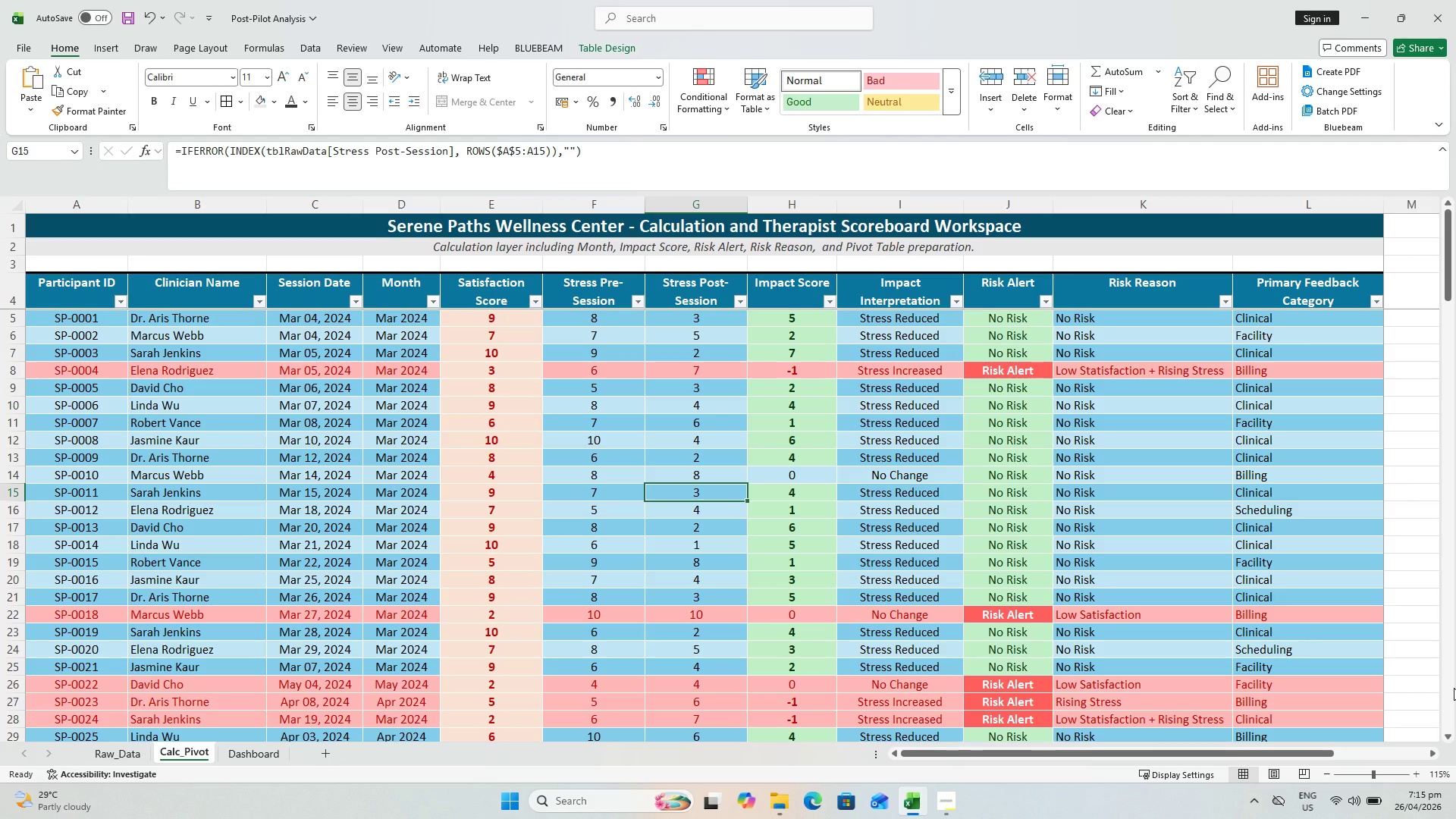 
wait(20.28)
 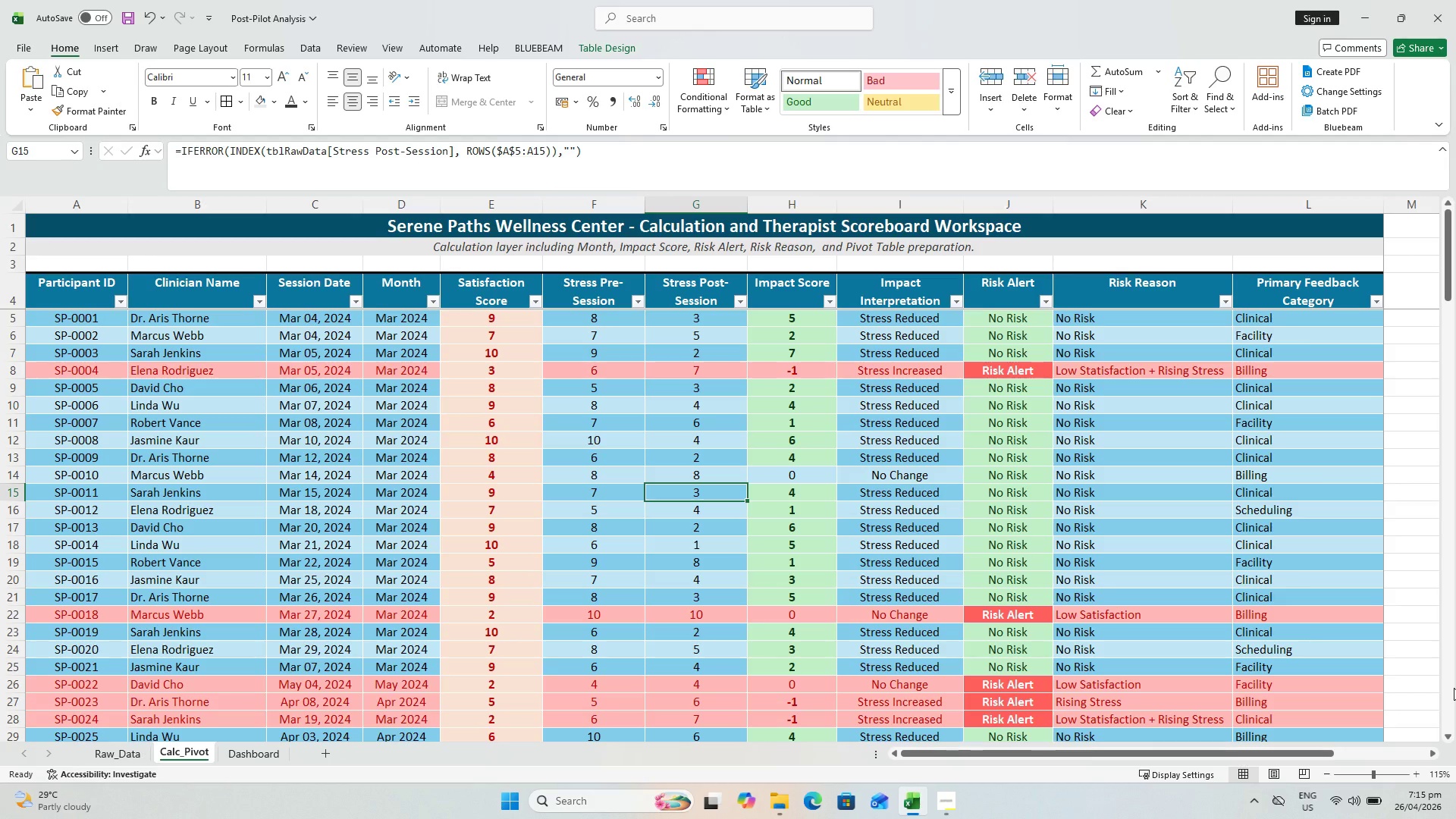 
key(Alt+AltLeft)
 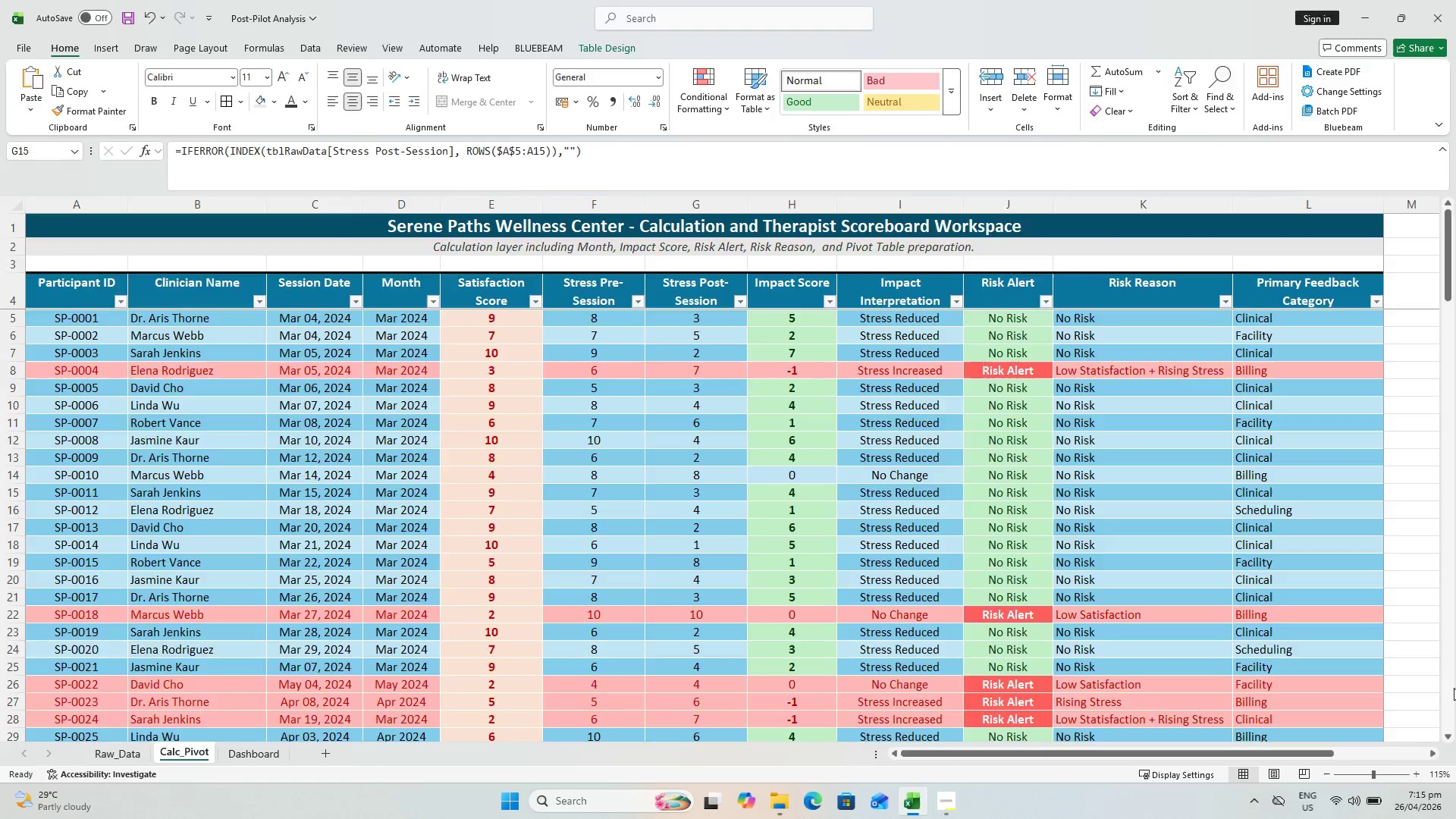 
key(Alt+Tab)